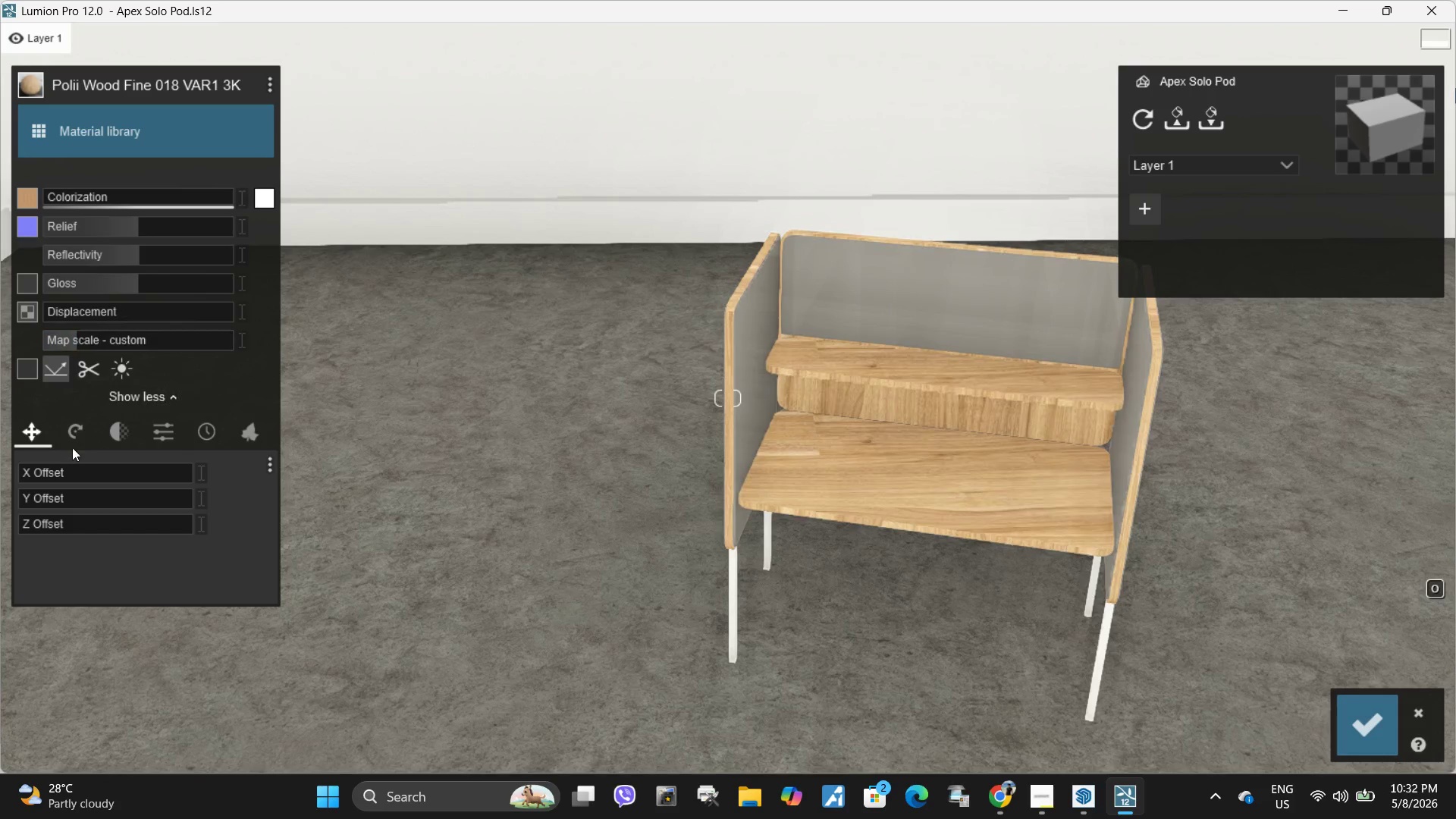 
left_click([72, 439])
 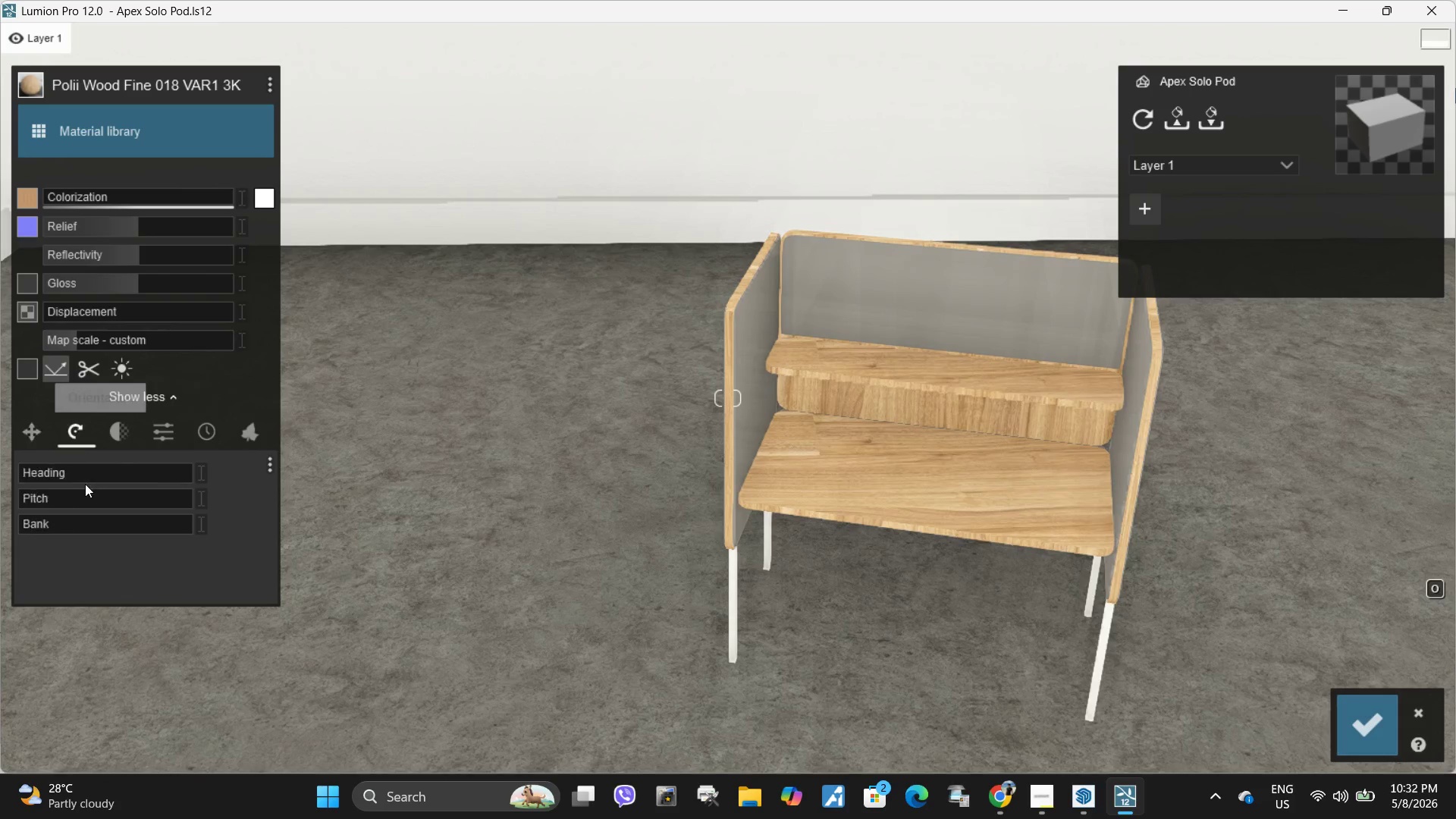 
hold_key(key=ShiftLeft, duration=2.64)
left_click_drag(start_coordinate=[58, 495], to_coordinate=[62, 495])
 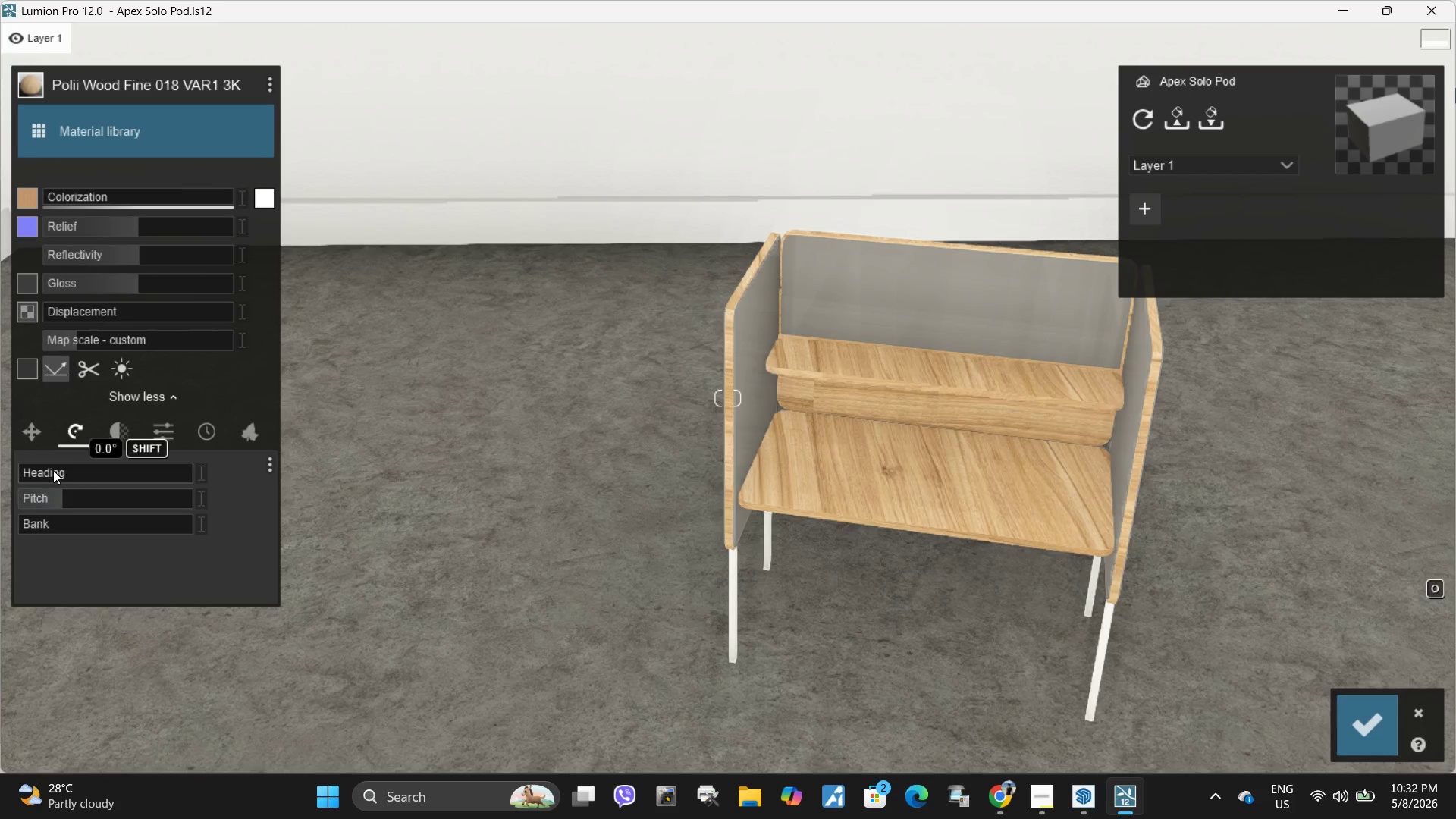 
left_click_drag(start_coordinate=[53, 470], to_coordinate=[93, 472])
 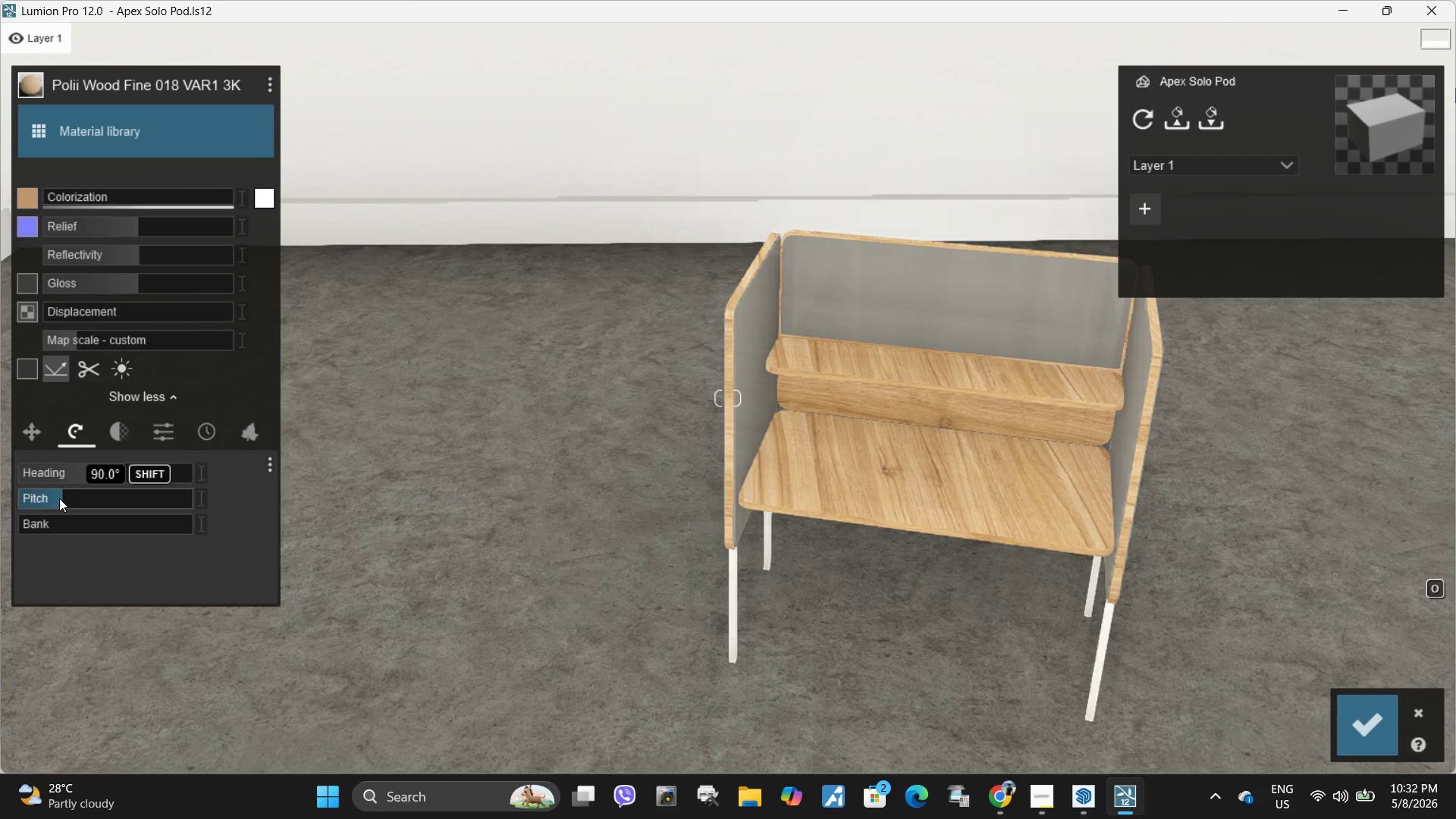 
left_click_drag(start_coordinate=[56, 498], to_coordinate=[83, 503])
 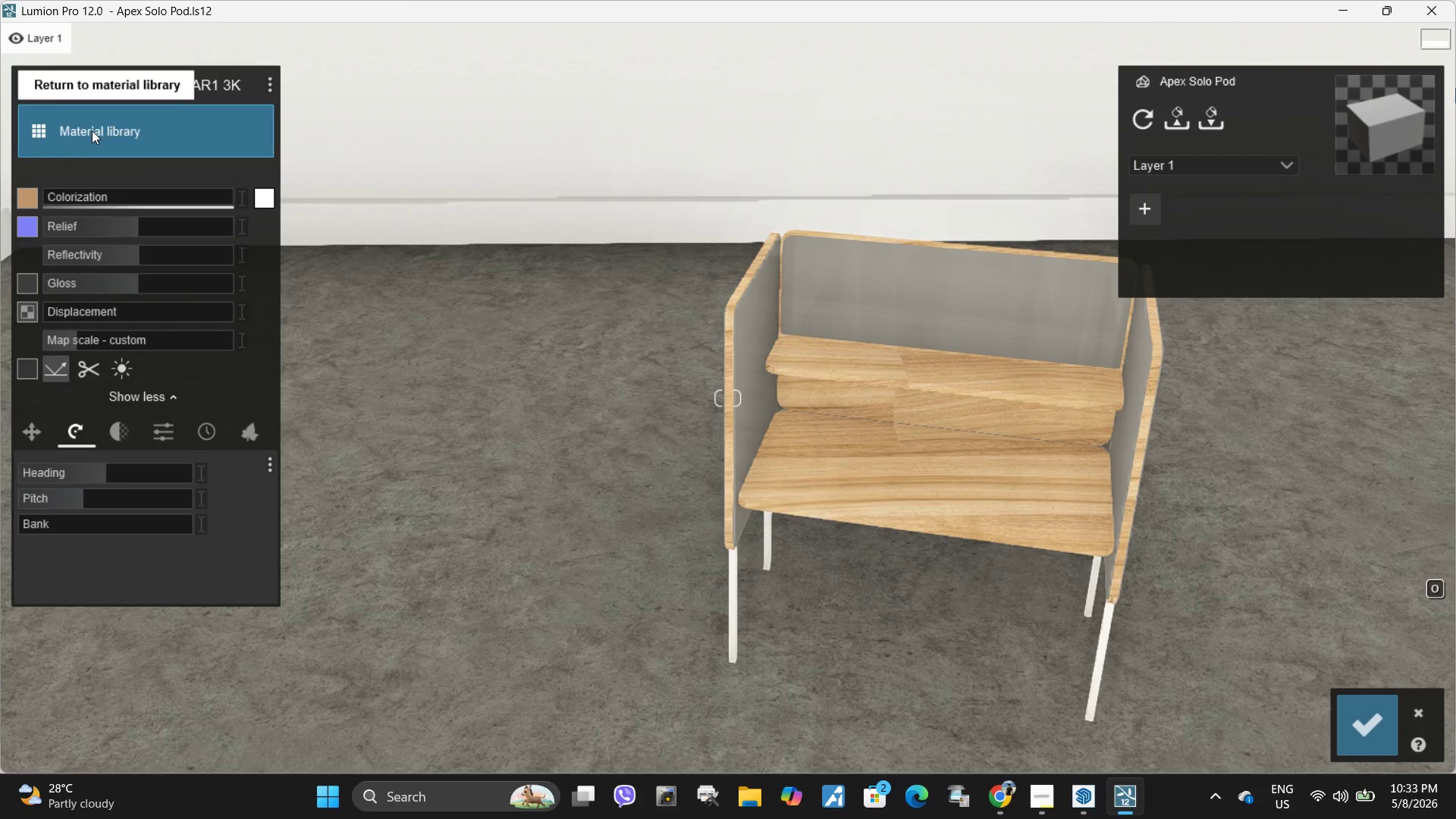 
hold_key(key=ShiftLeft, duration=1.86)
 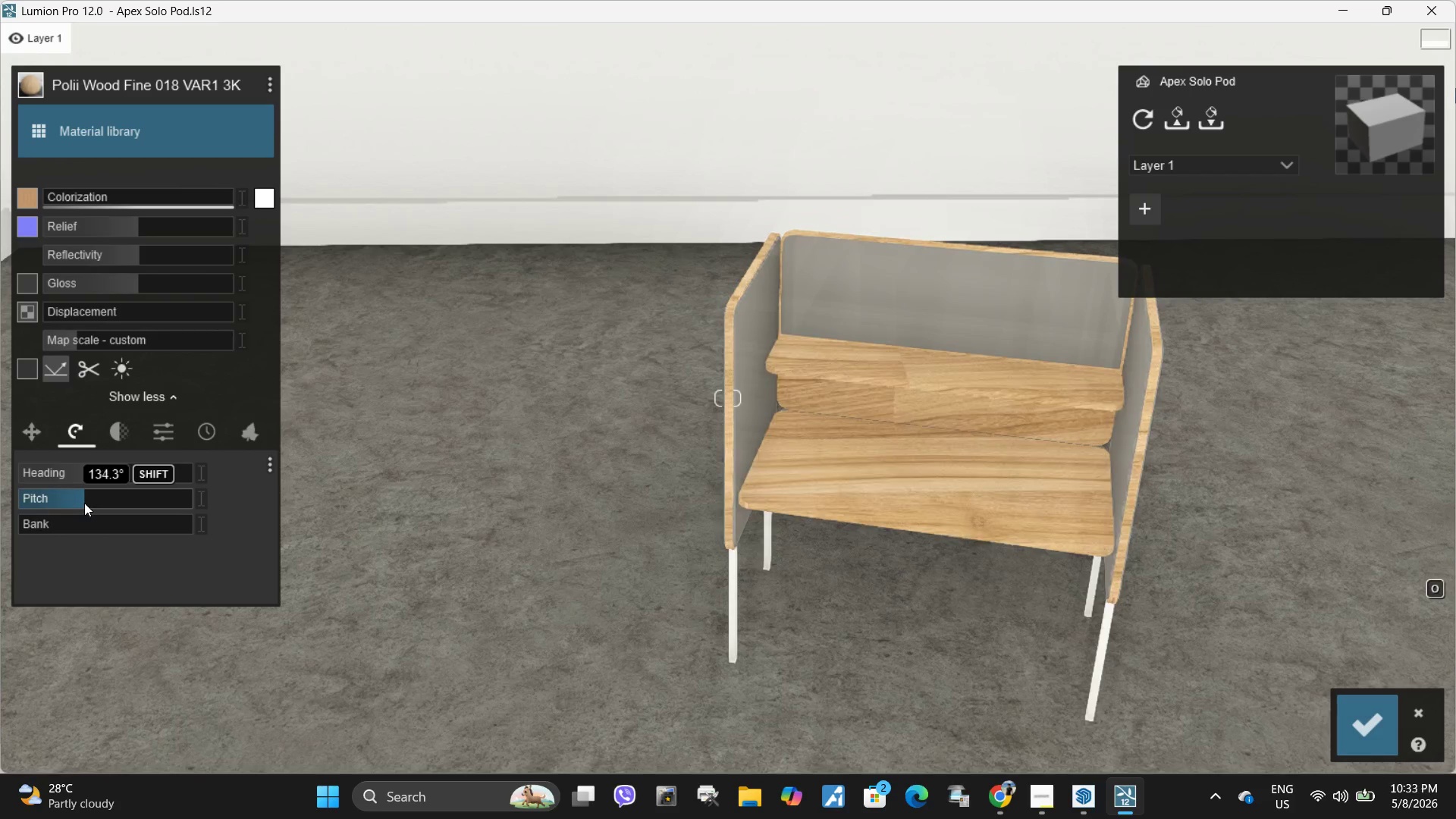 
left_click([92, 130])
 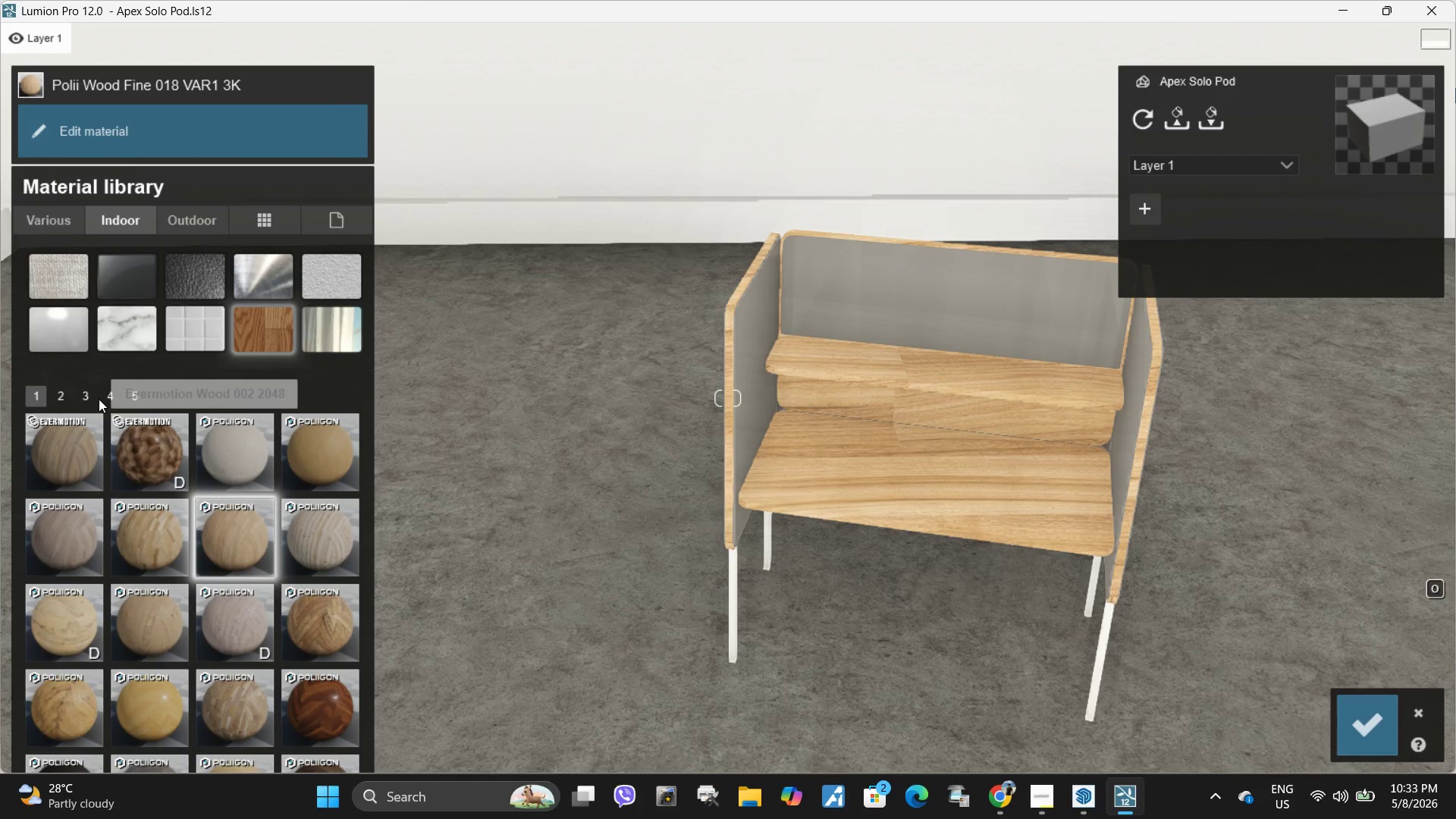 
left_click([67, 393])
 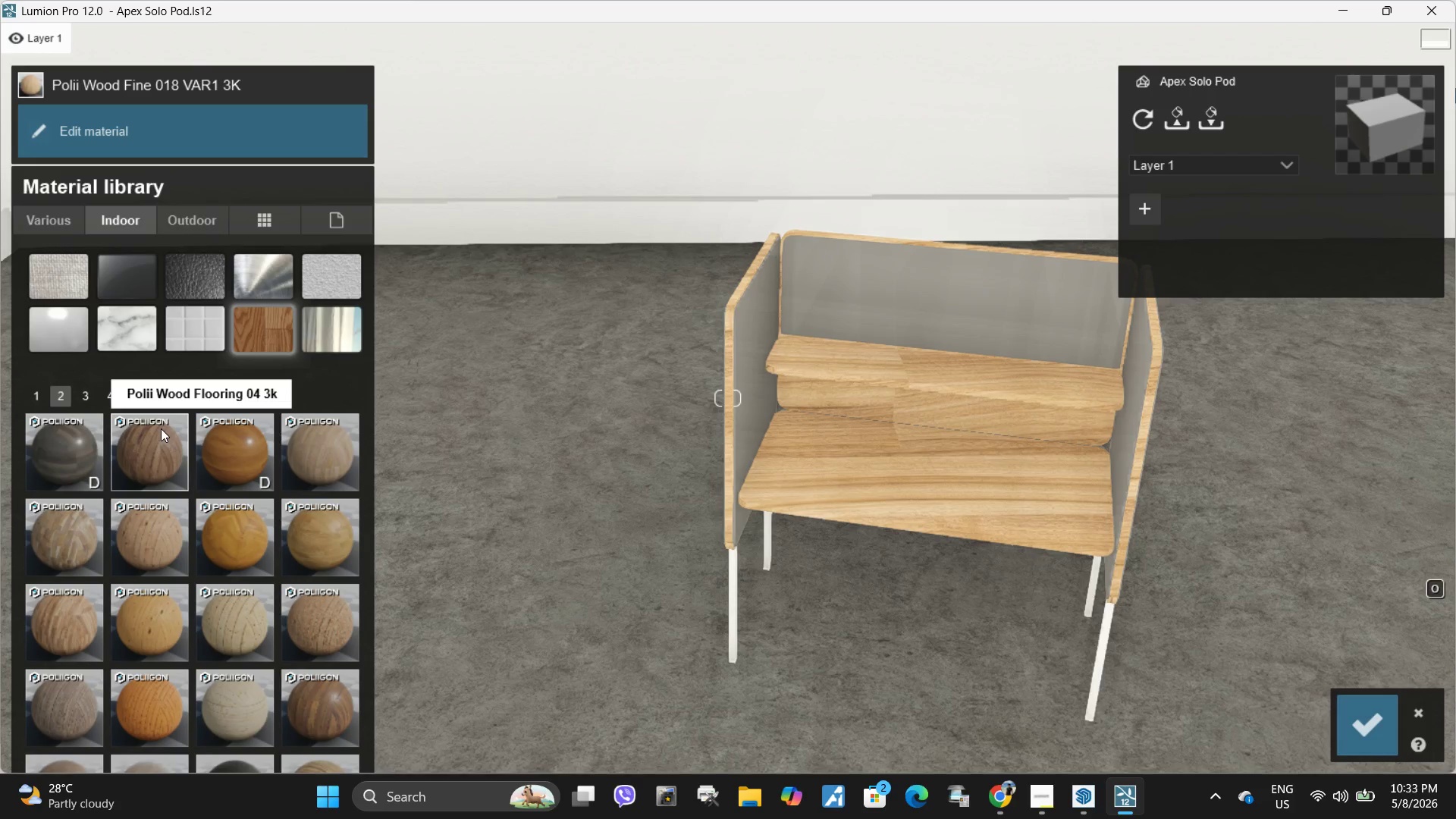 
left_click([132, 393])
 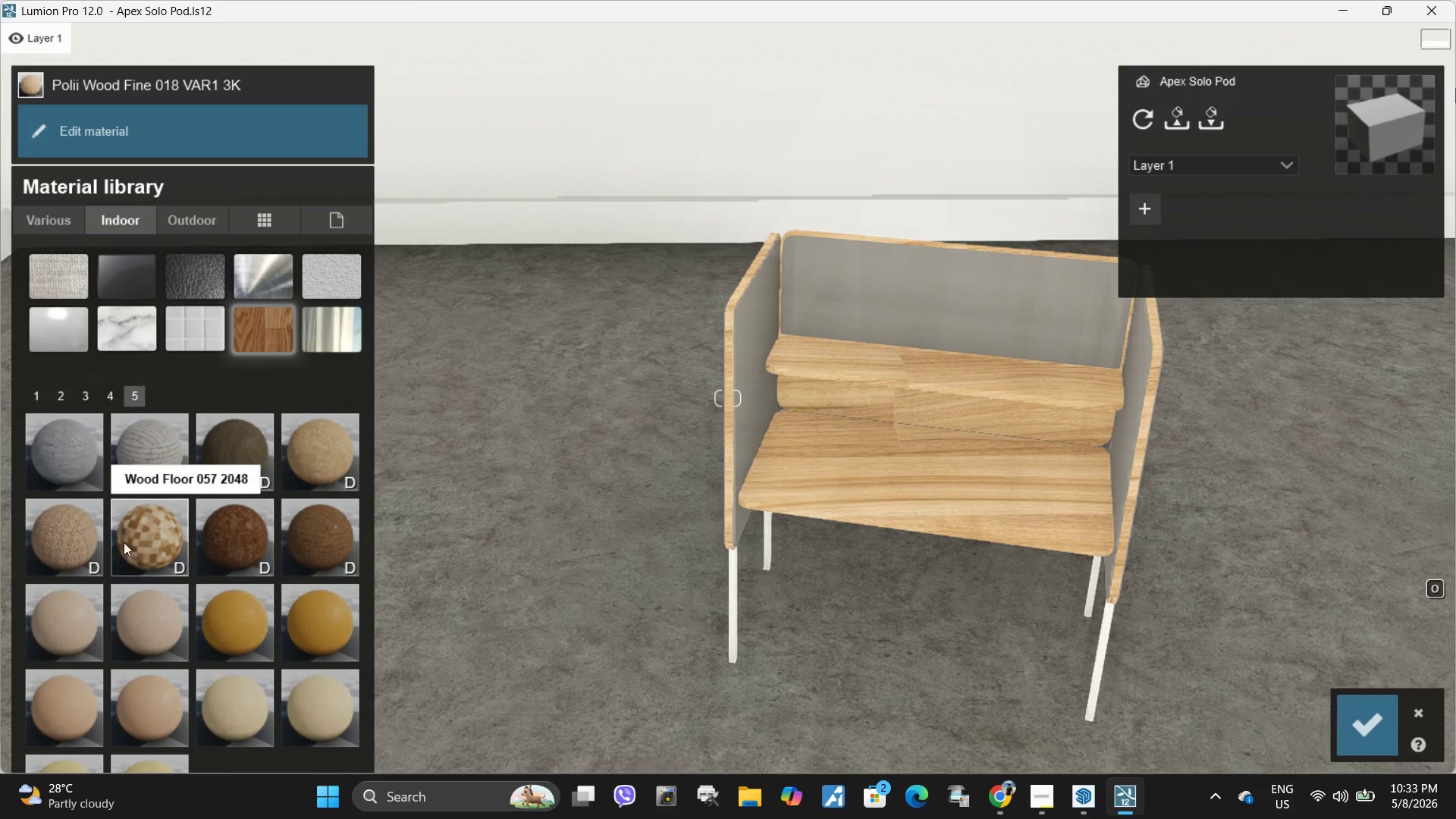 
left_click([145, 626])
 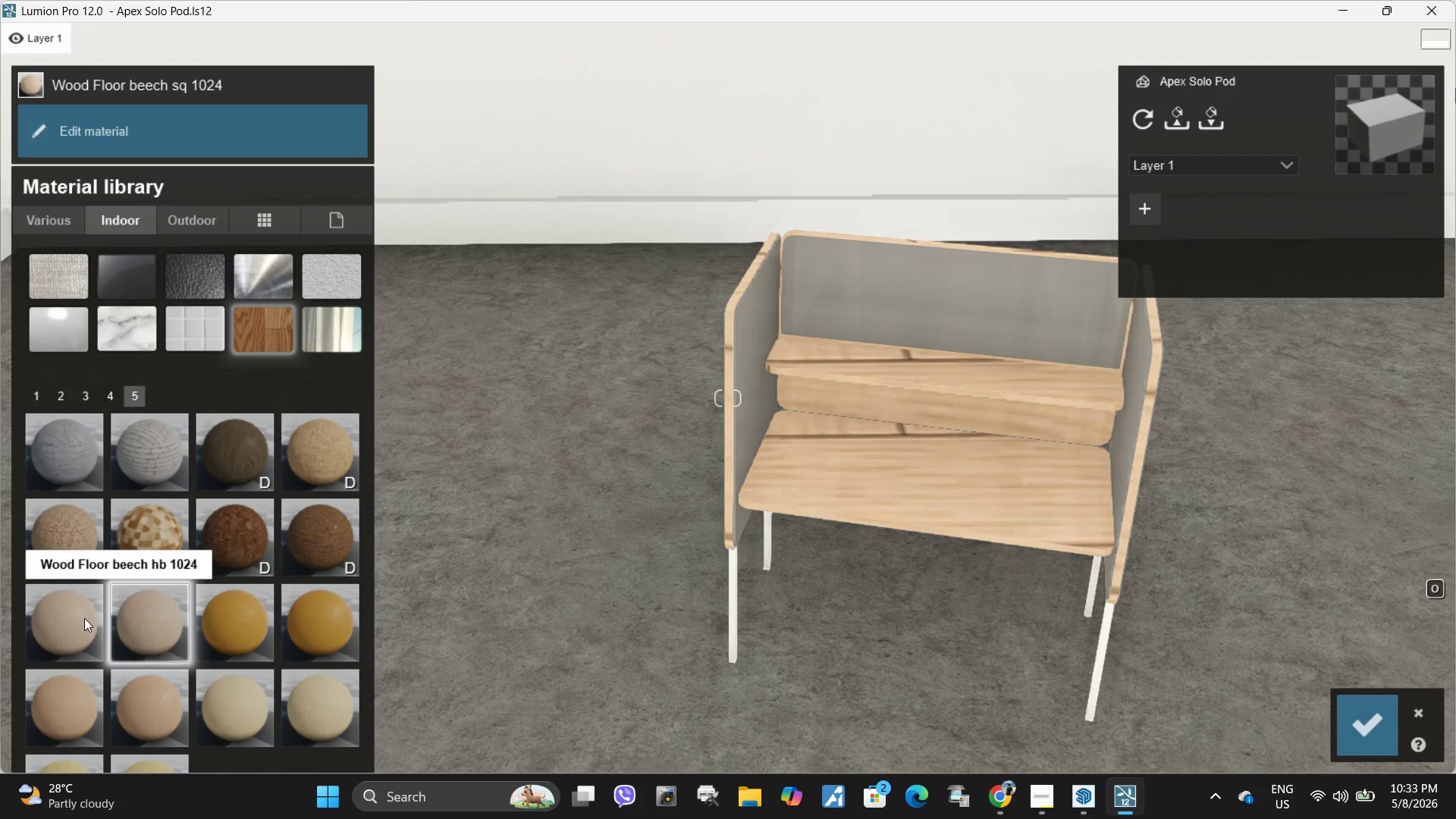 
left_click([84, 617])
 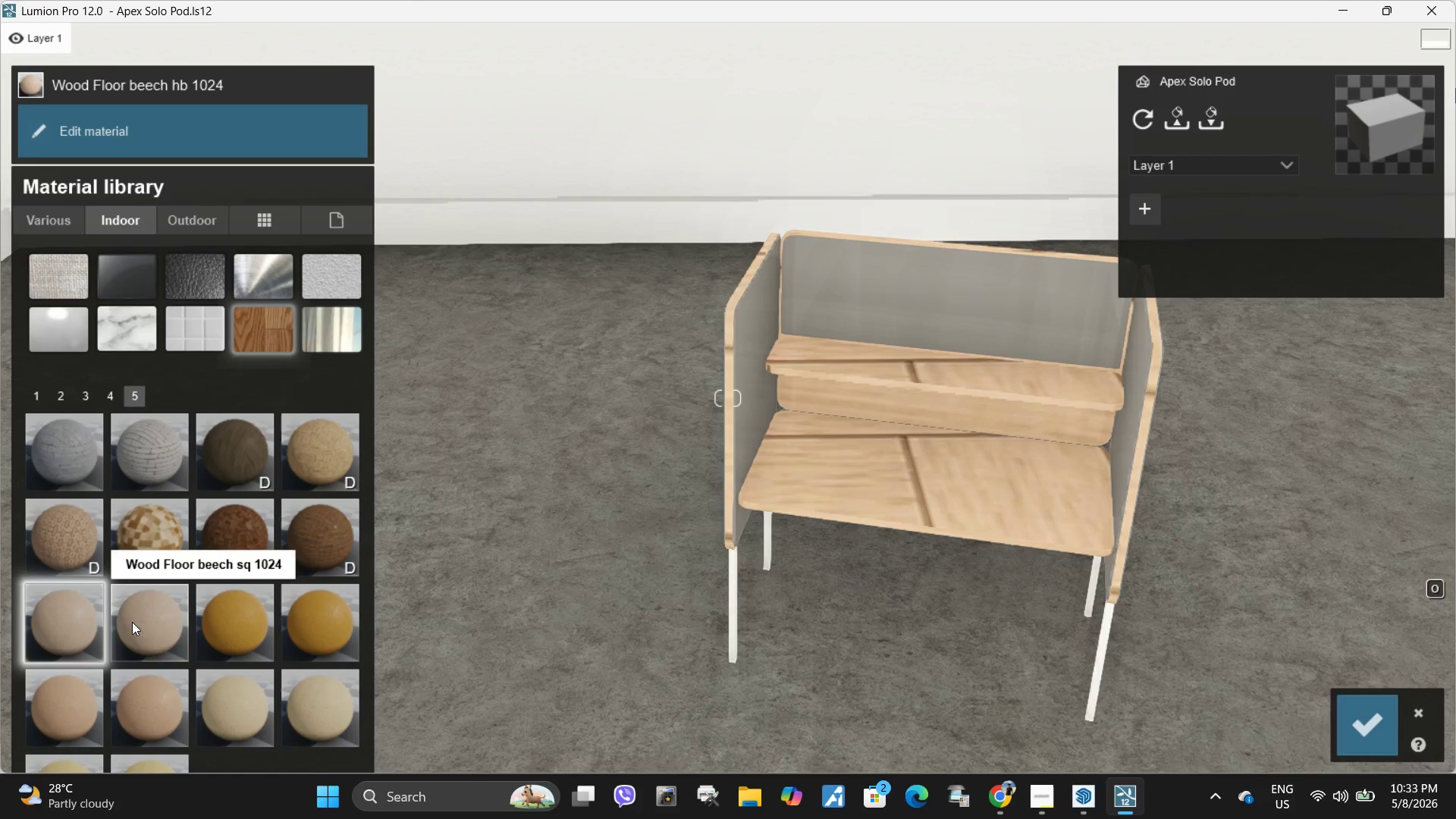 
left_click([133, 622])
 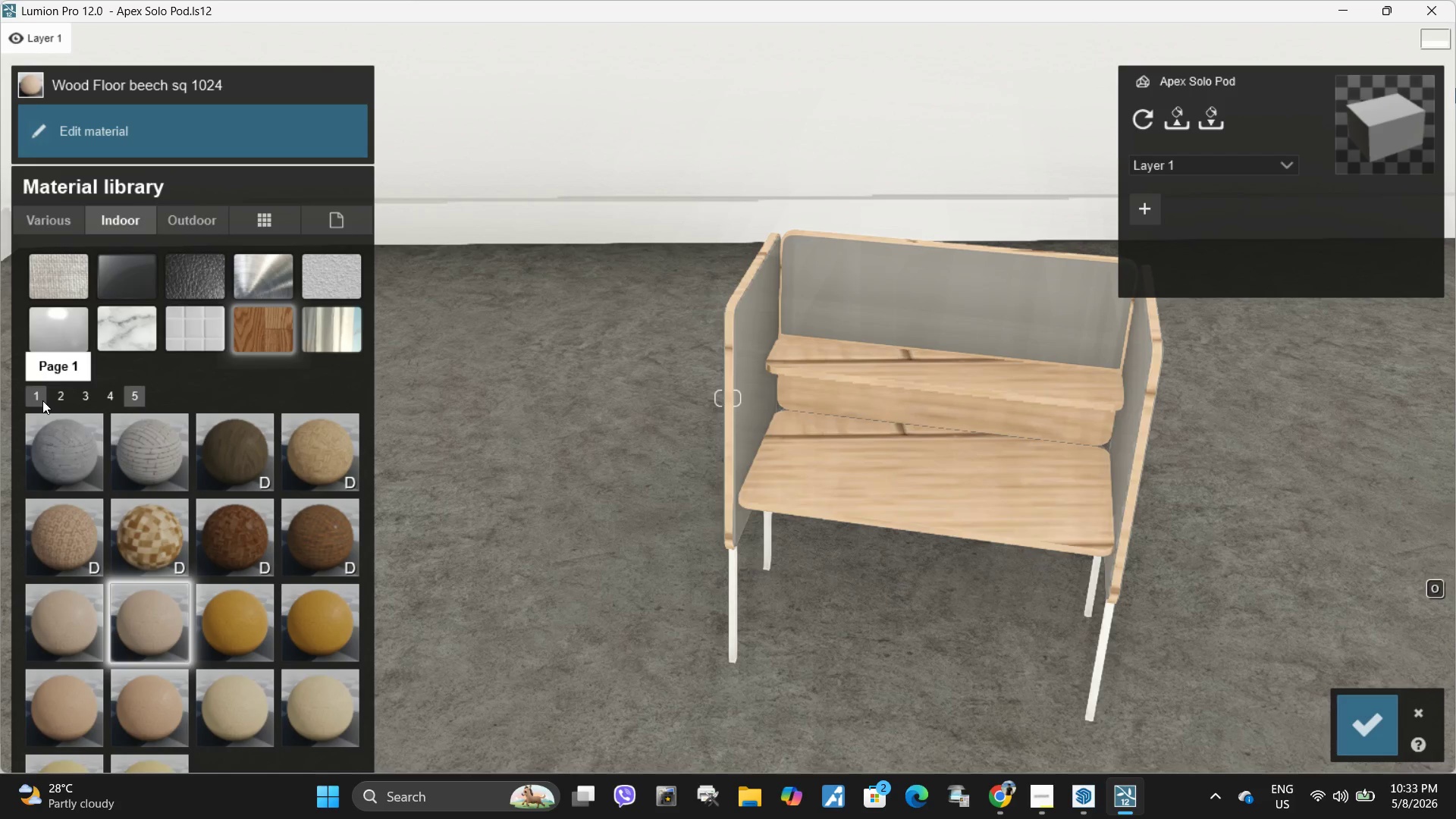 
left_click([227, 730])
 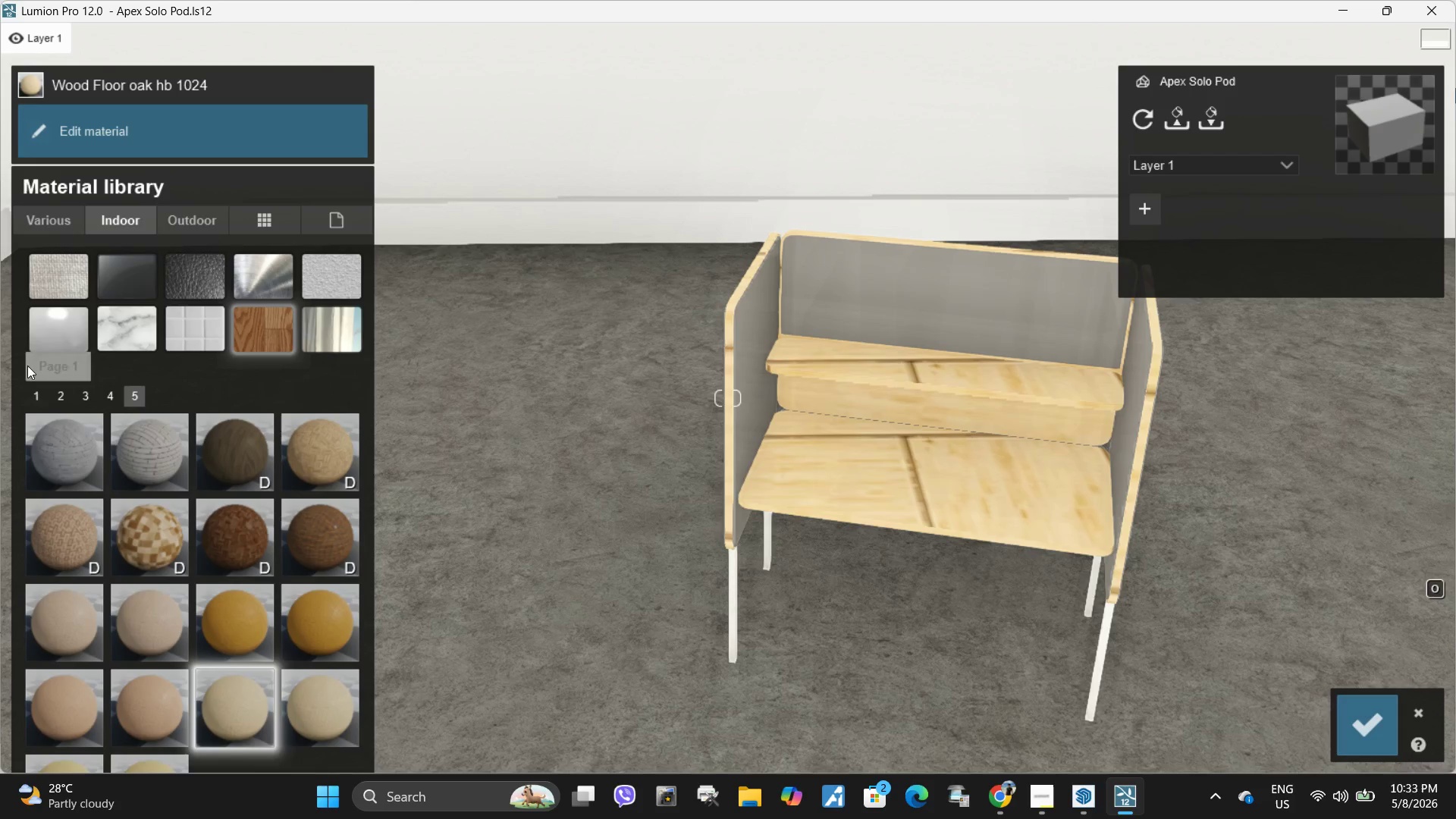 
left_click([42, 394])
 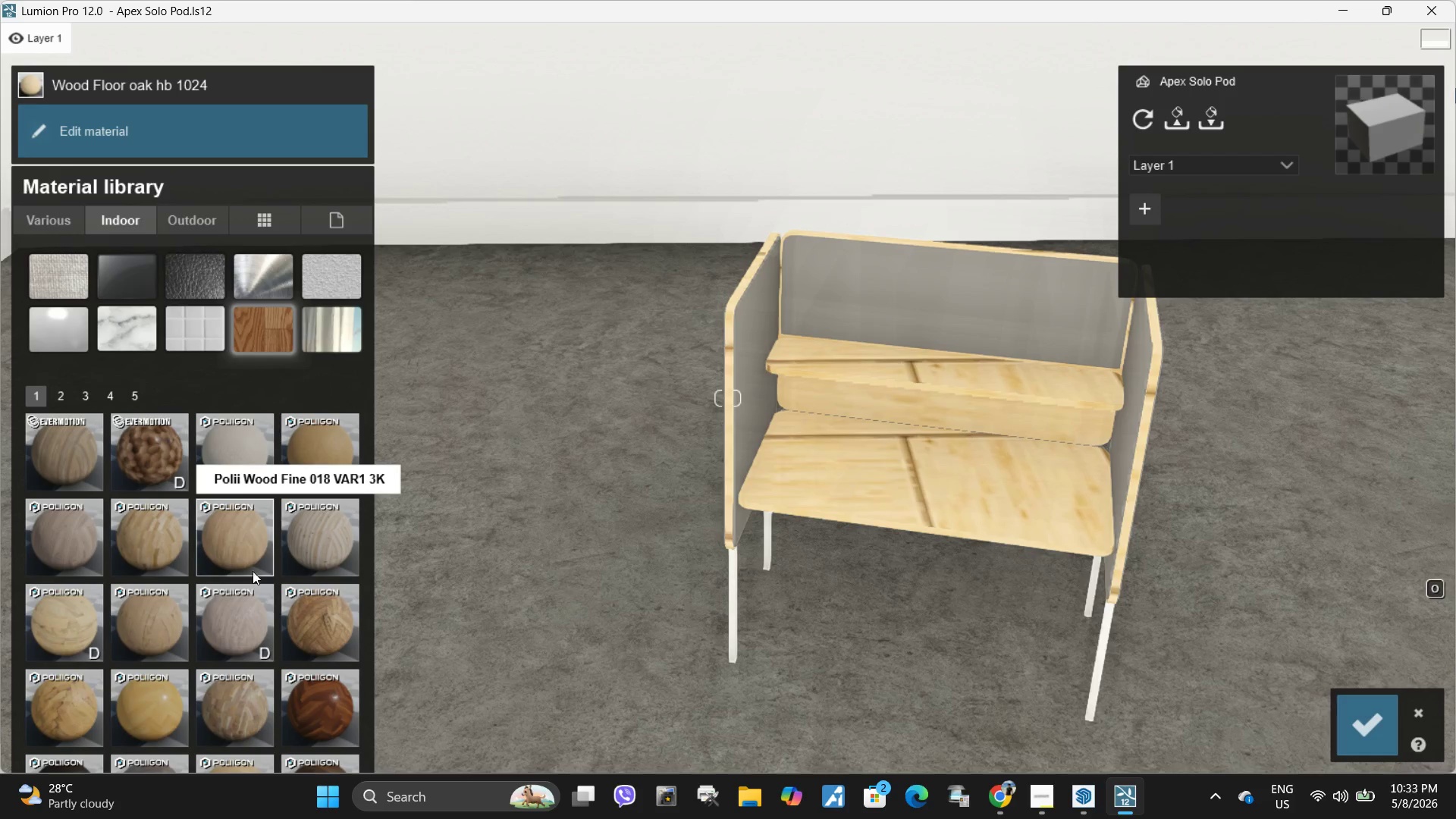 
left_click([243, 542])
 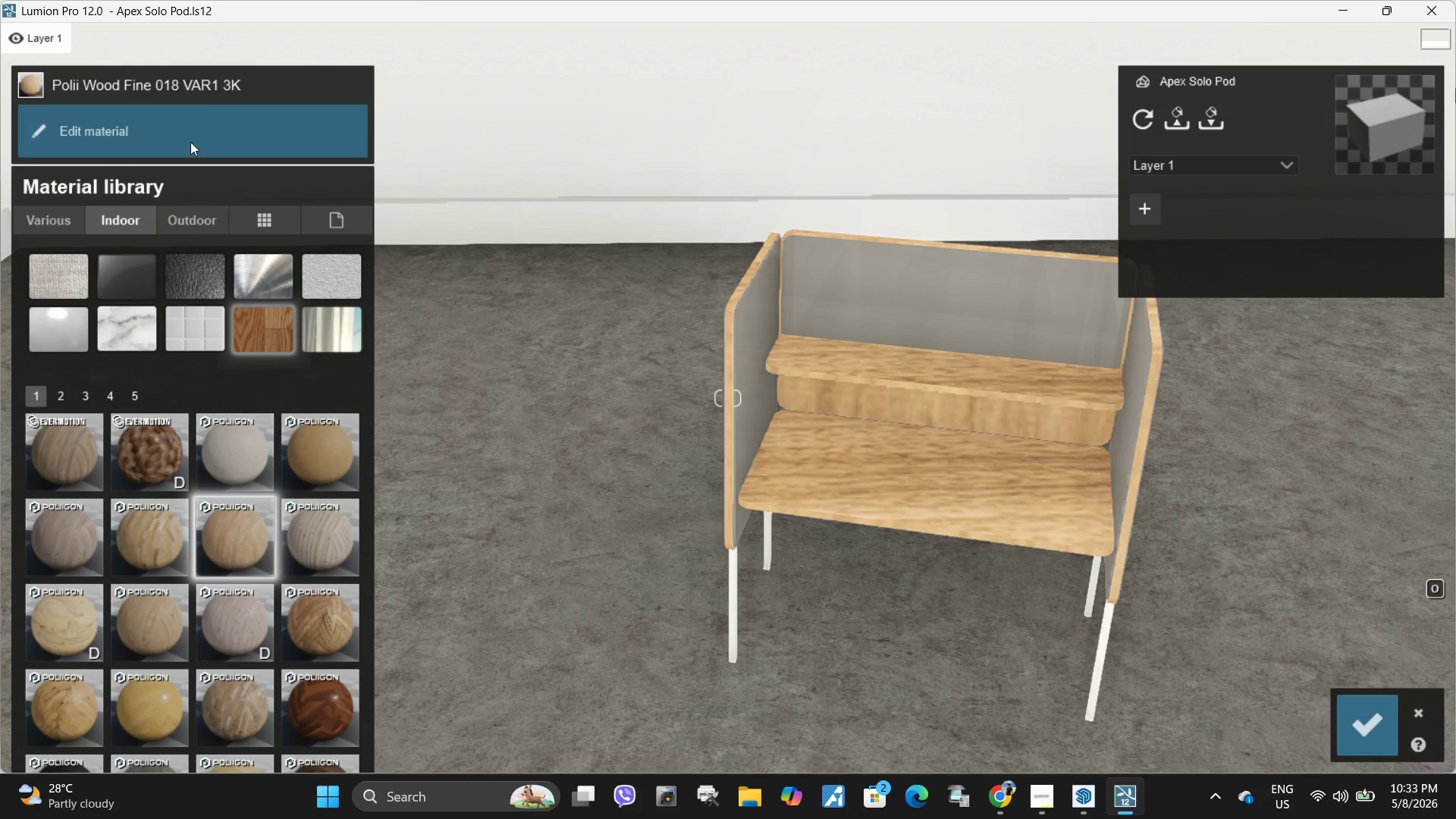 
left_click([206, 108])
 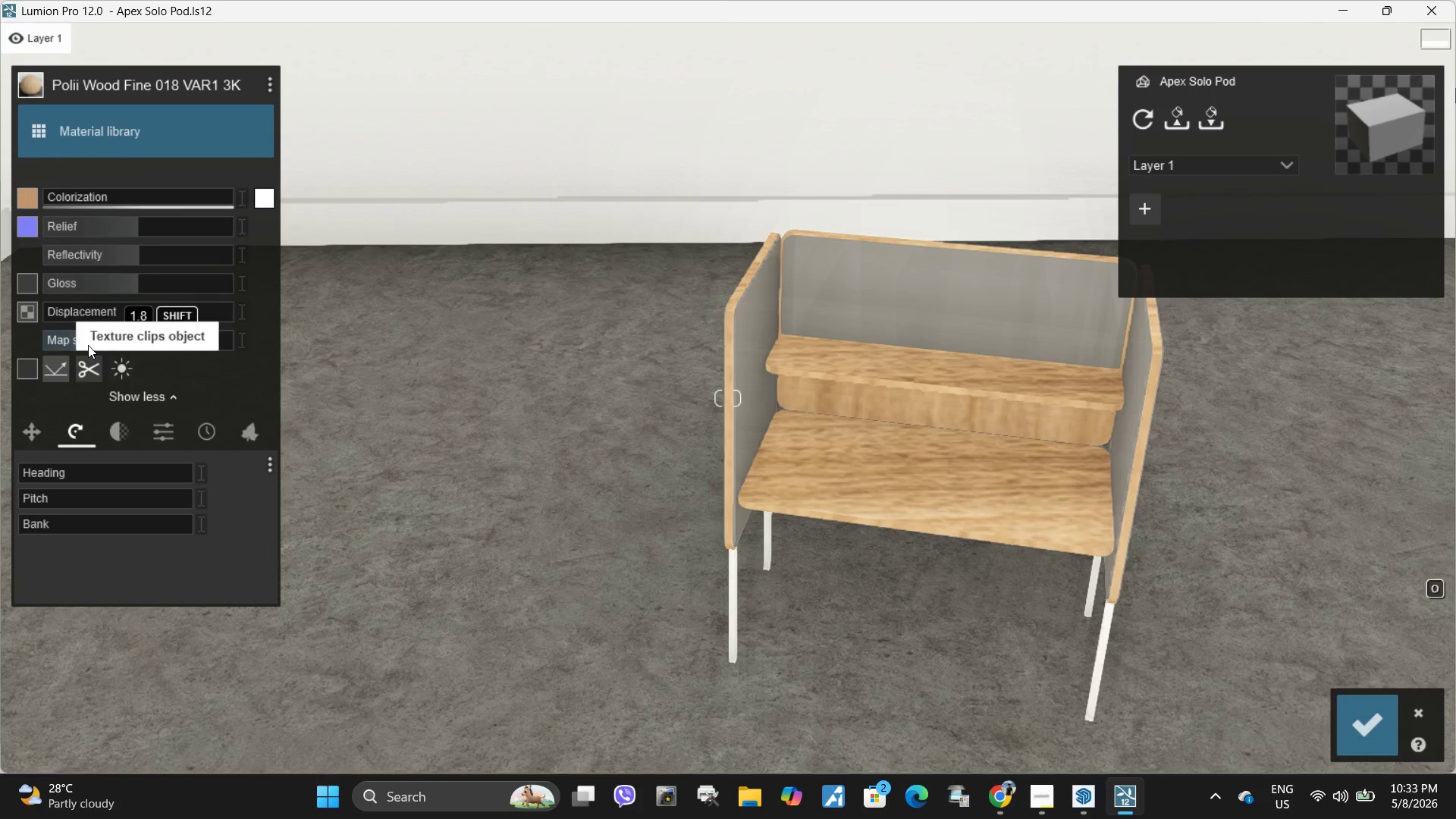 
left_click_drag(start_coordinate=[84, 340], to_coordinate=[80, 340])
 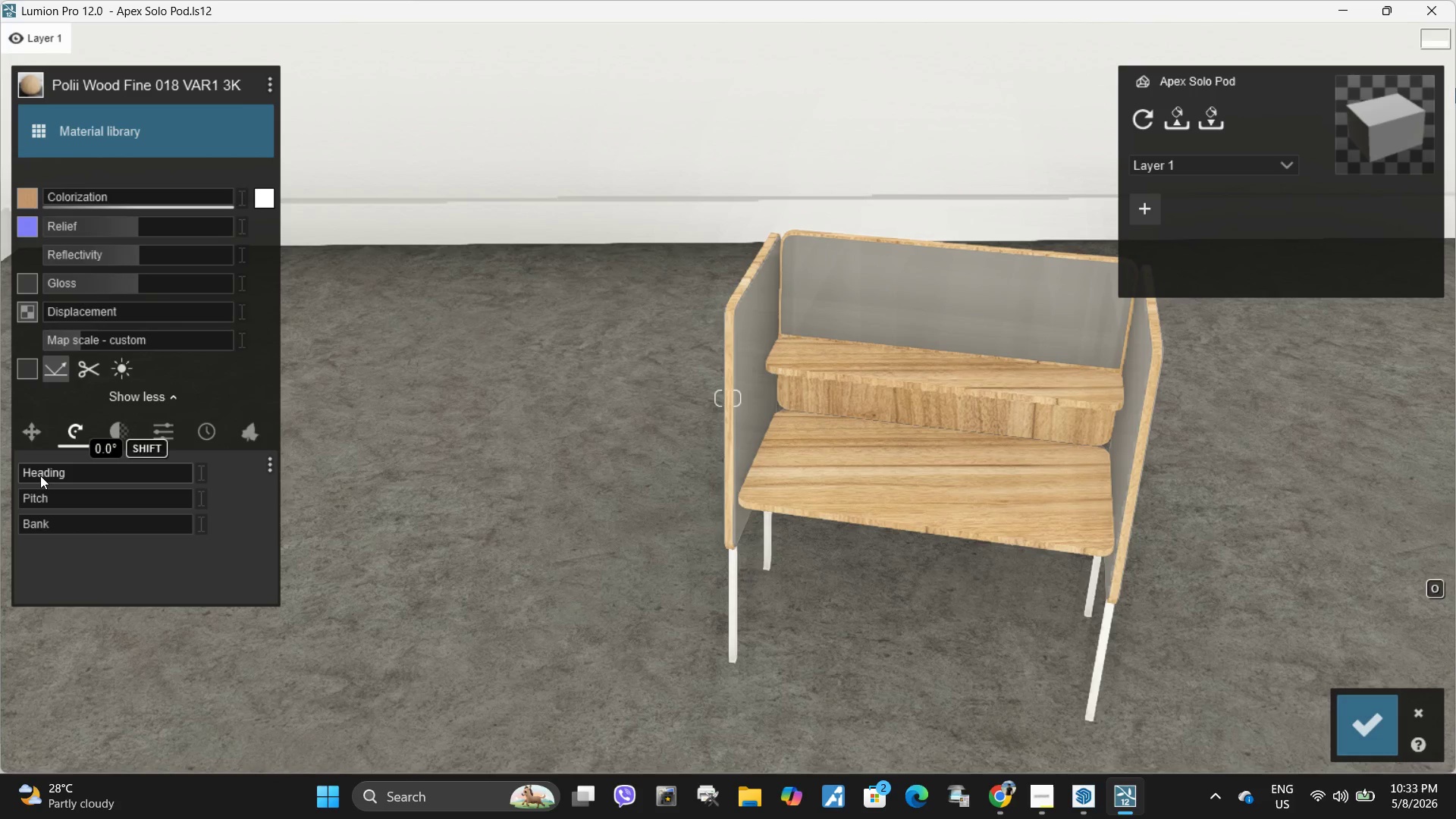 
left_click_drag(start_coordinate=[40, 475], to_coordinate=[30, 469])
 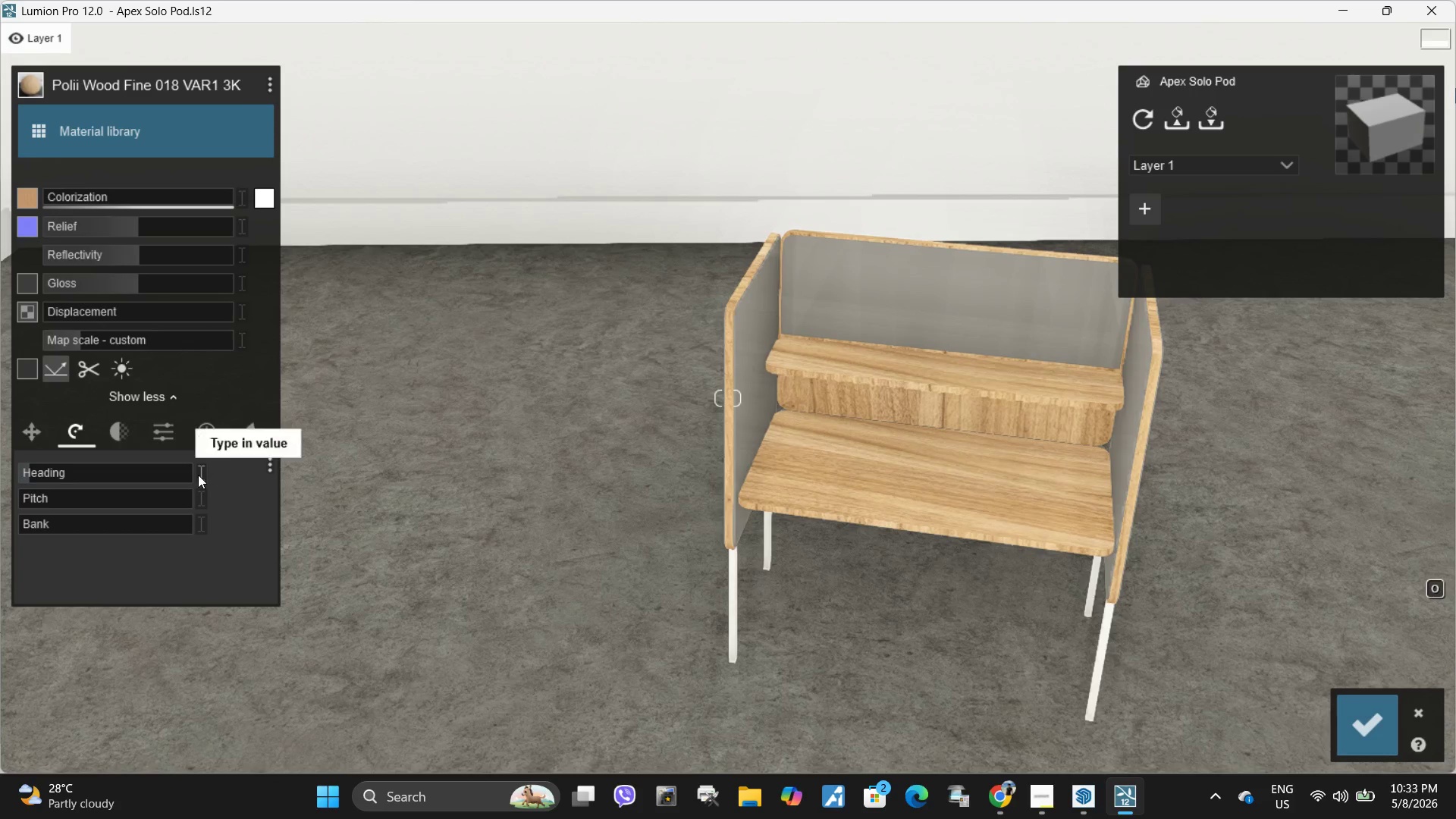 
hold_key(key=ShiftLeft, duration=0.81)
 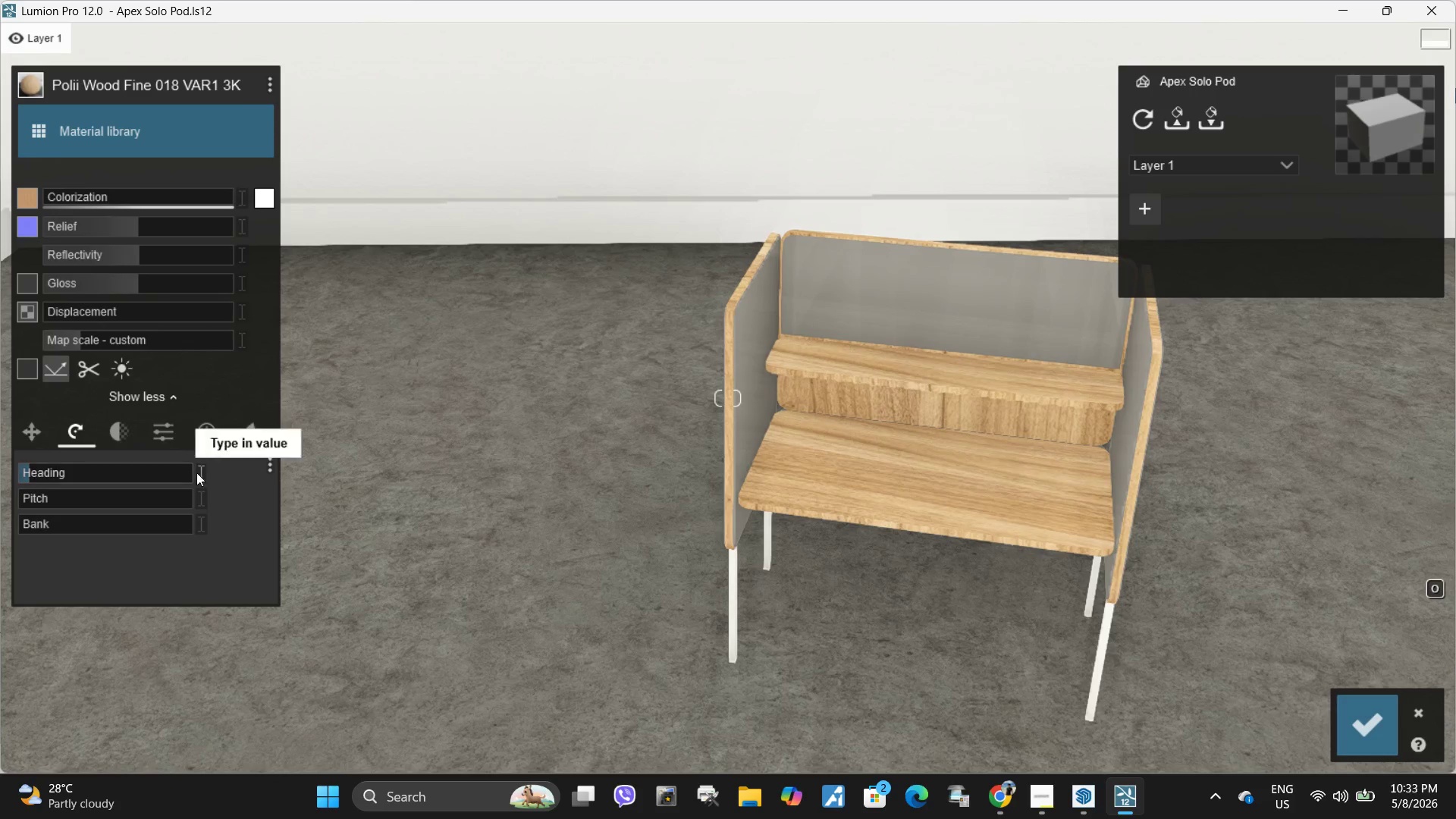 
left_click([199, 475])
 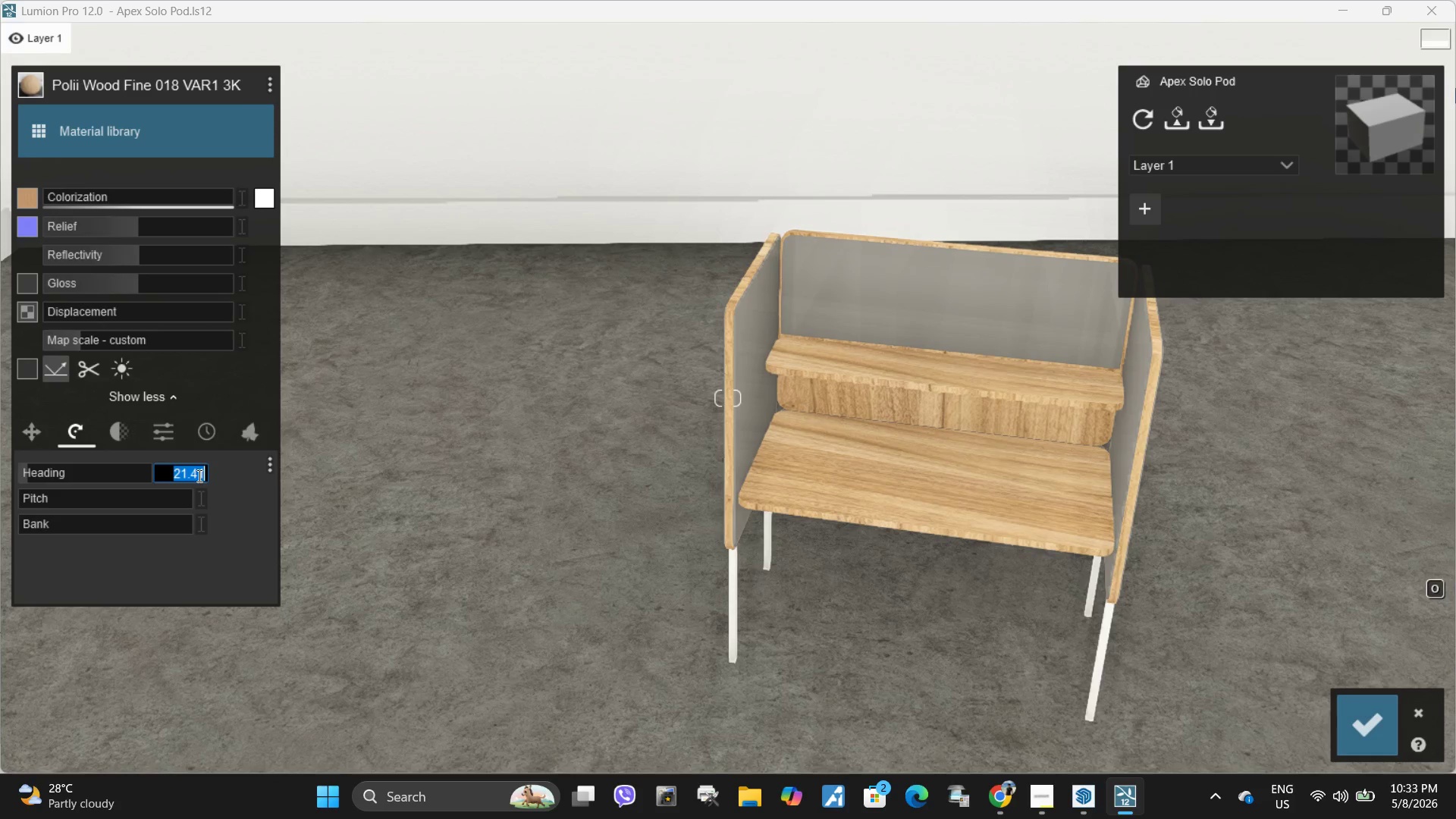 
key(Numpad3)
 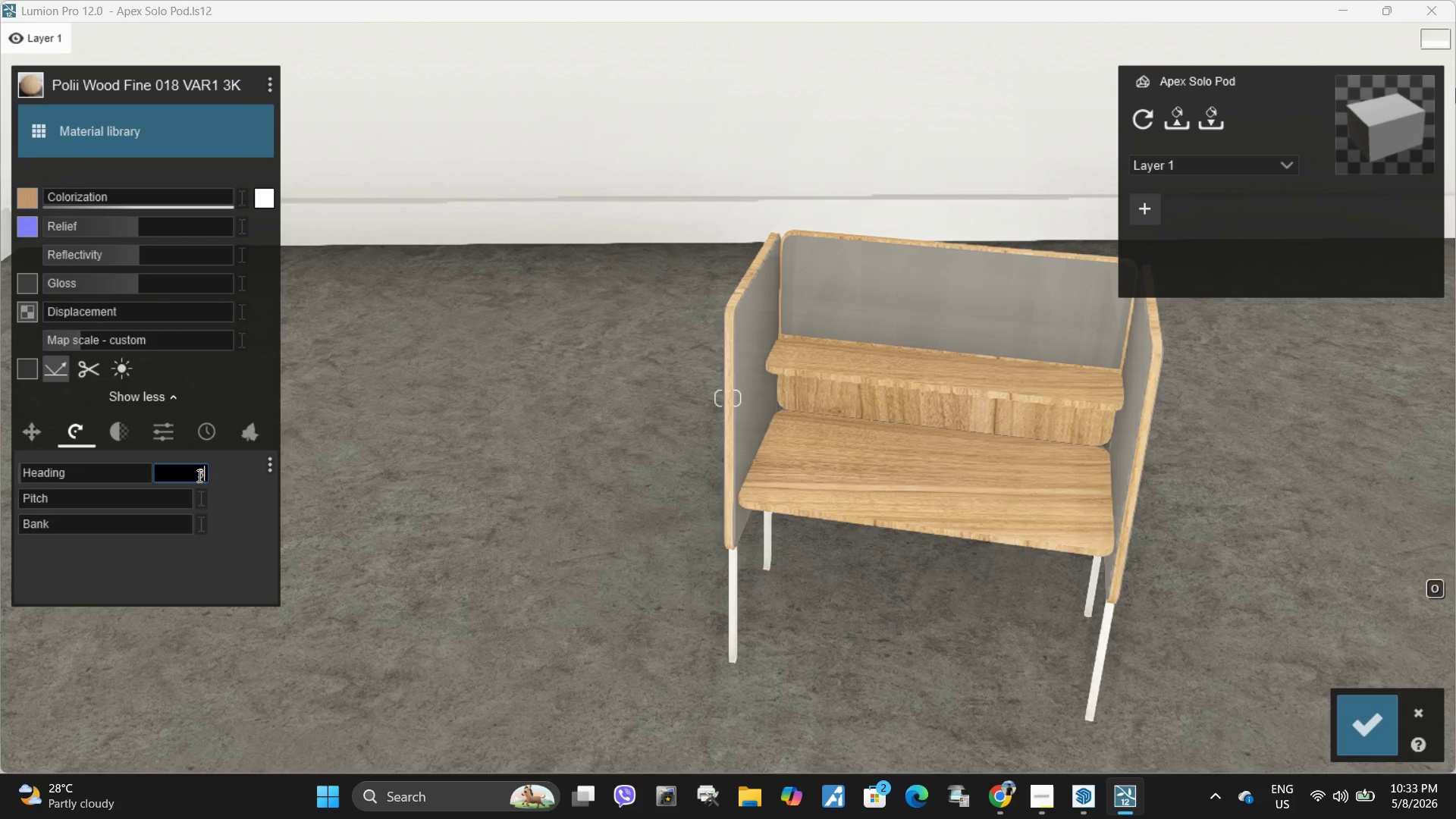 
key(Numpad0)
 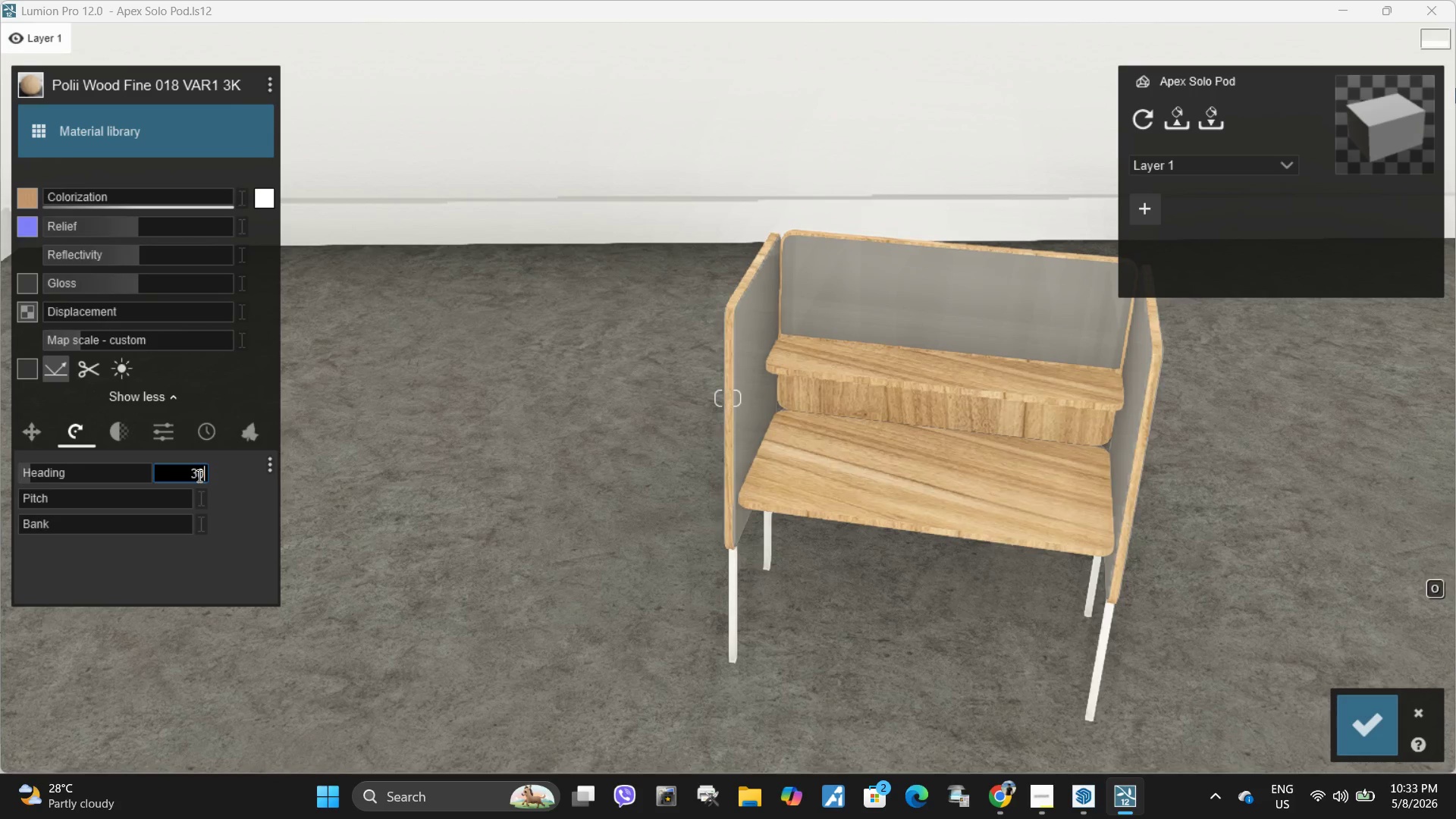 
key(NumpadEnter)
 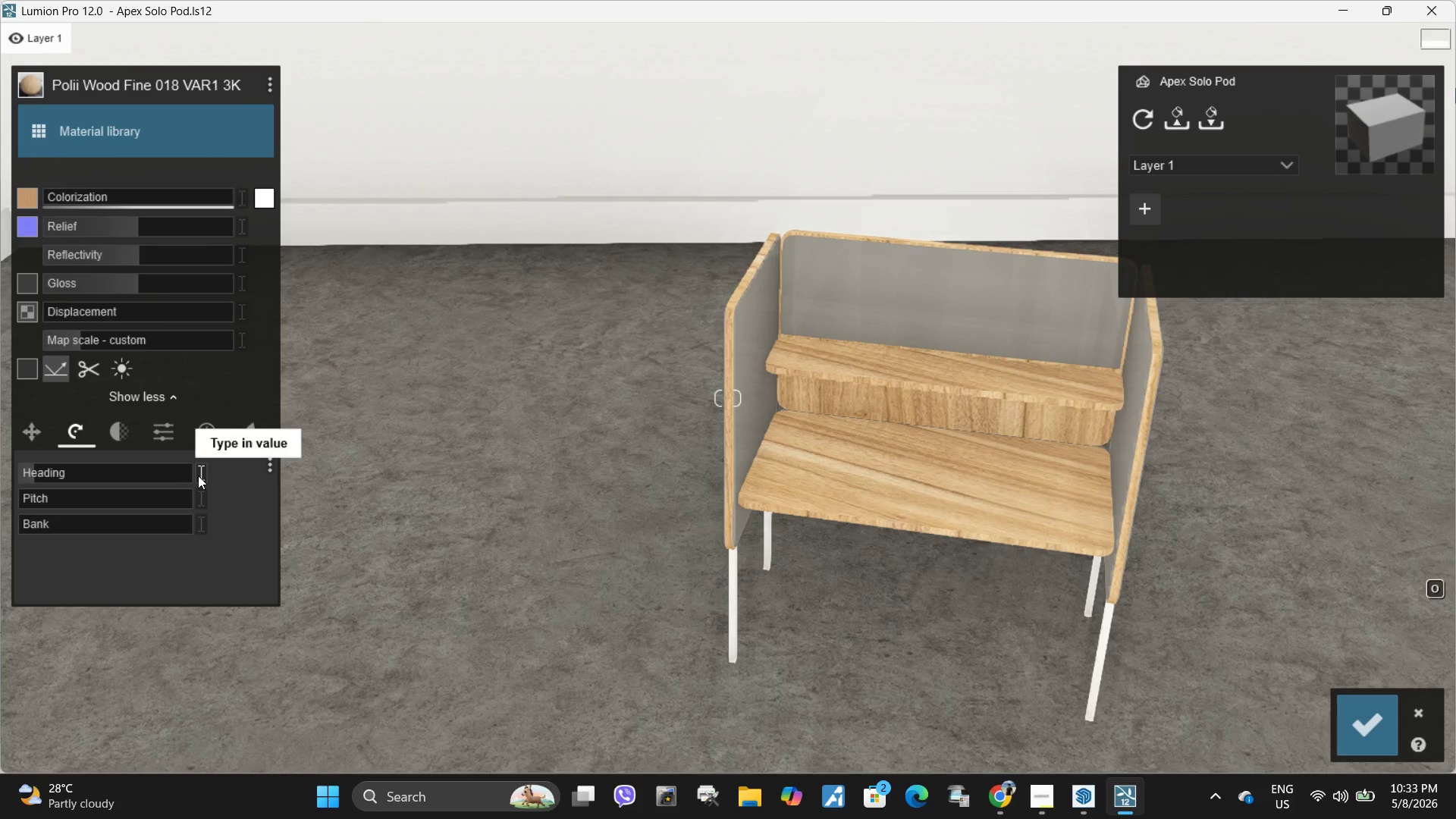 
left_click([198, 475])
 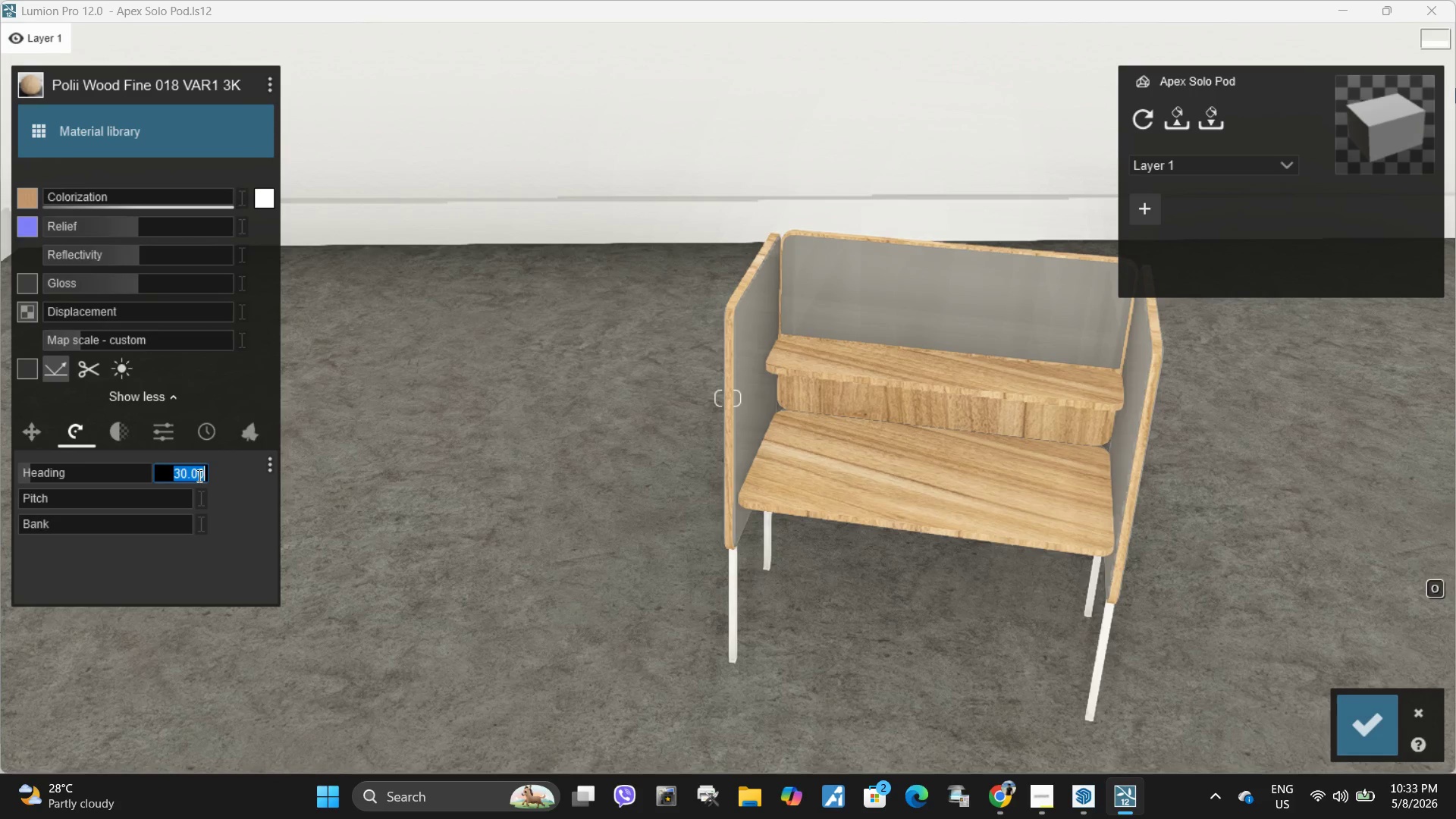 
key(Numpad2)
 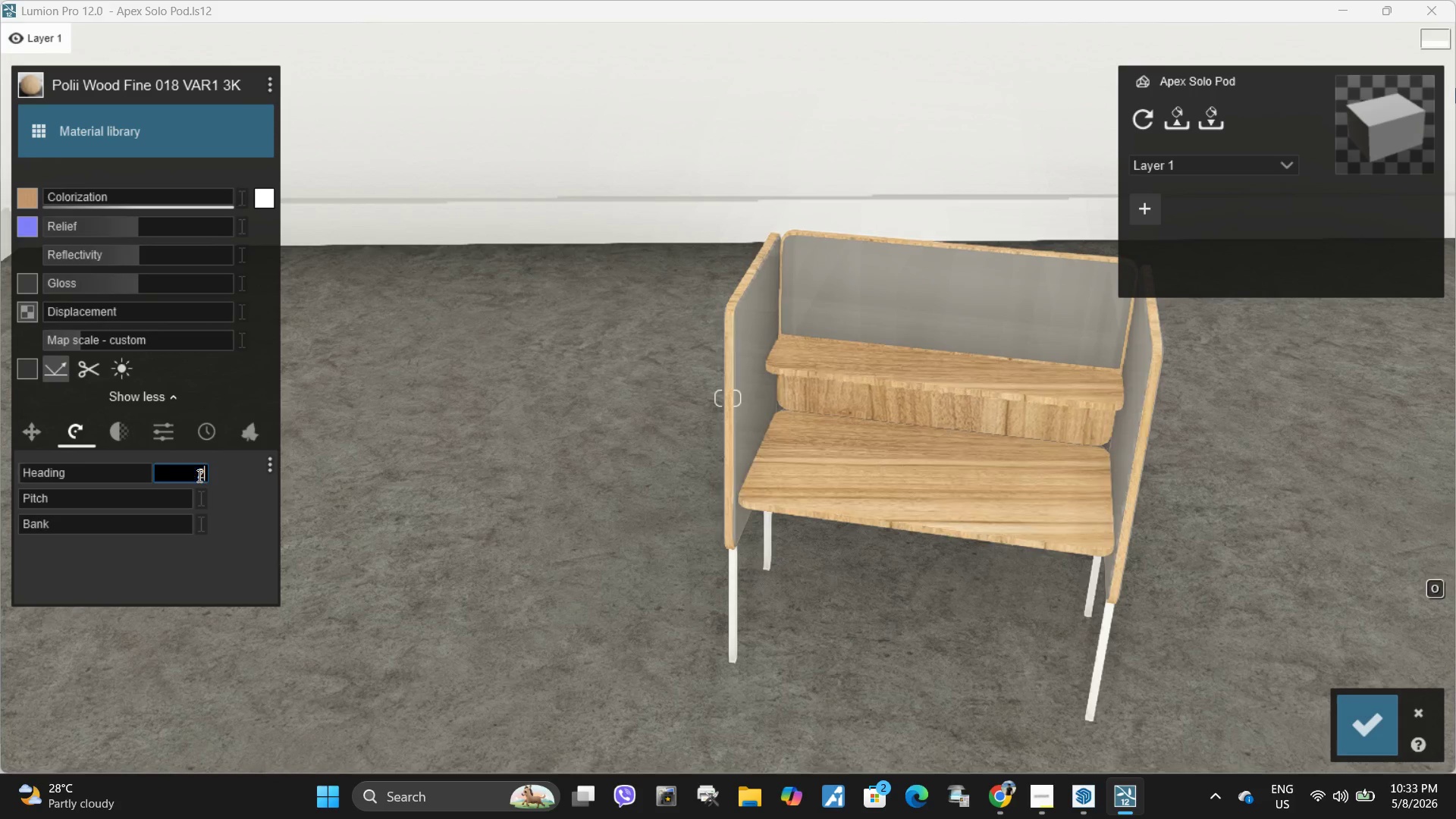 
key(Numpad0)
 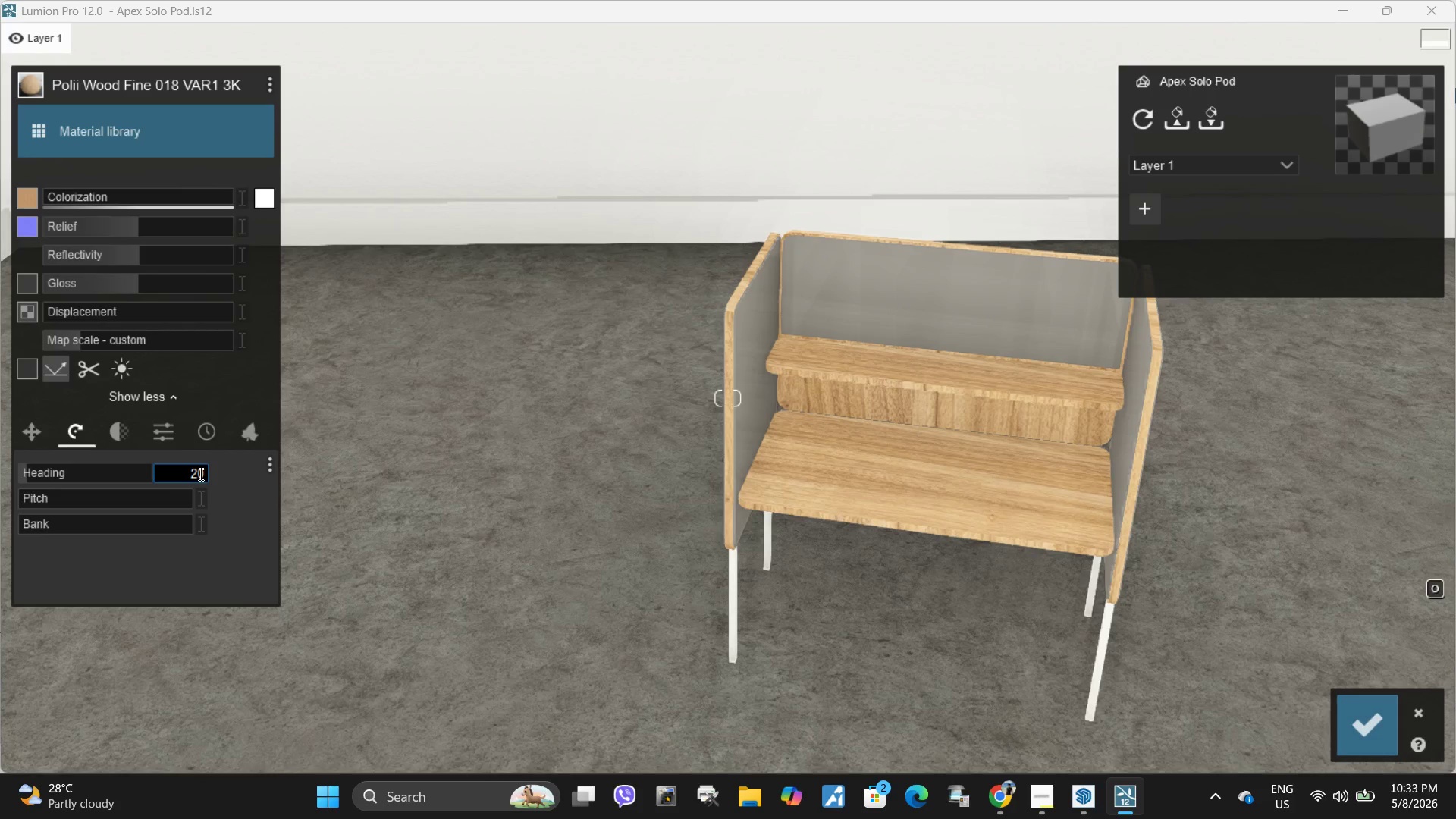 
key(Backspace)
 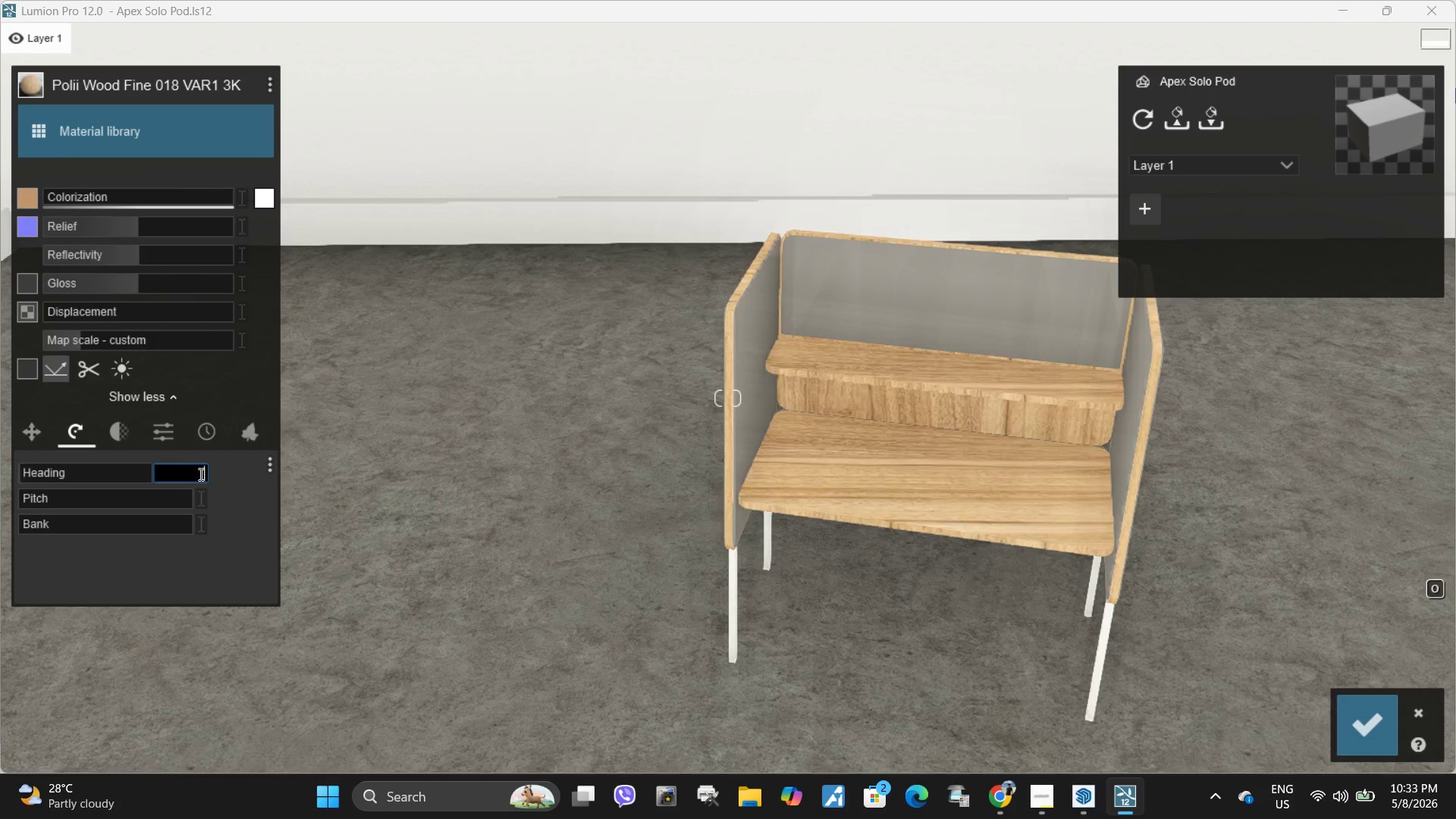 
key(Backspace)
 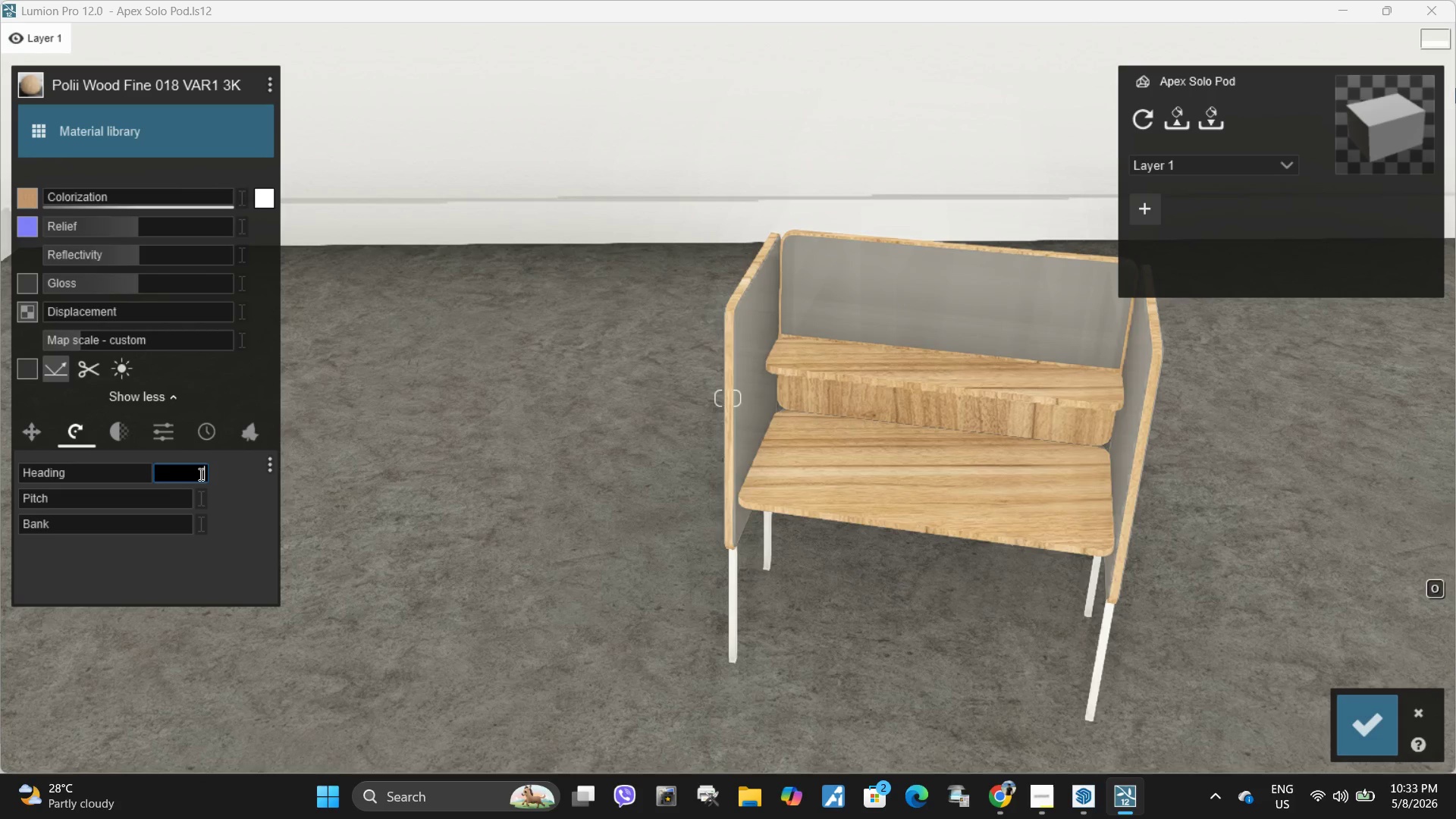 
key(Numpad1)
 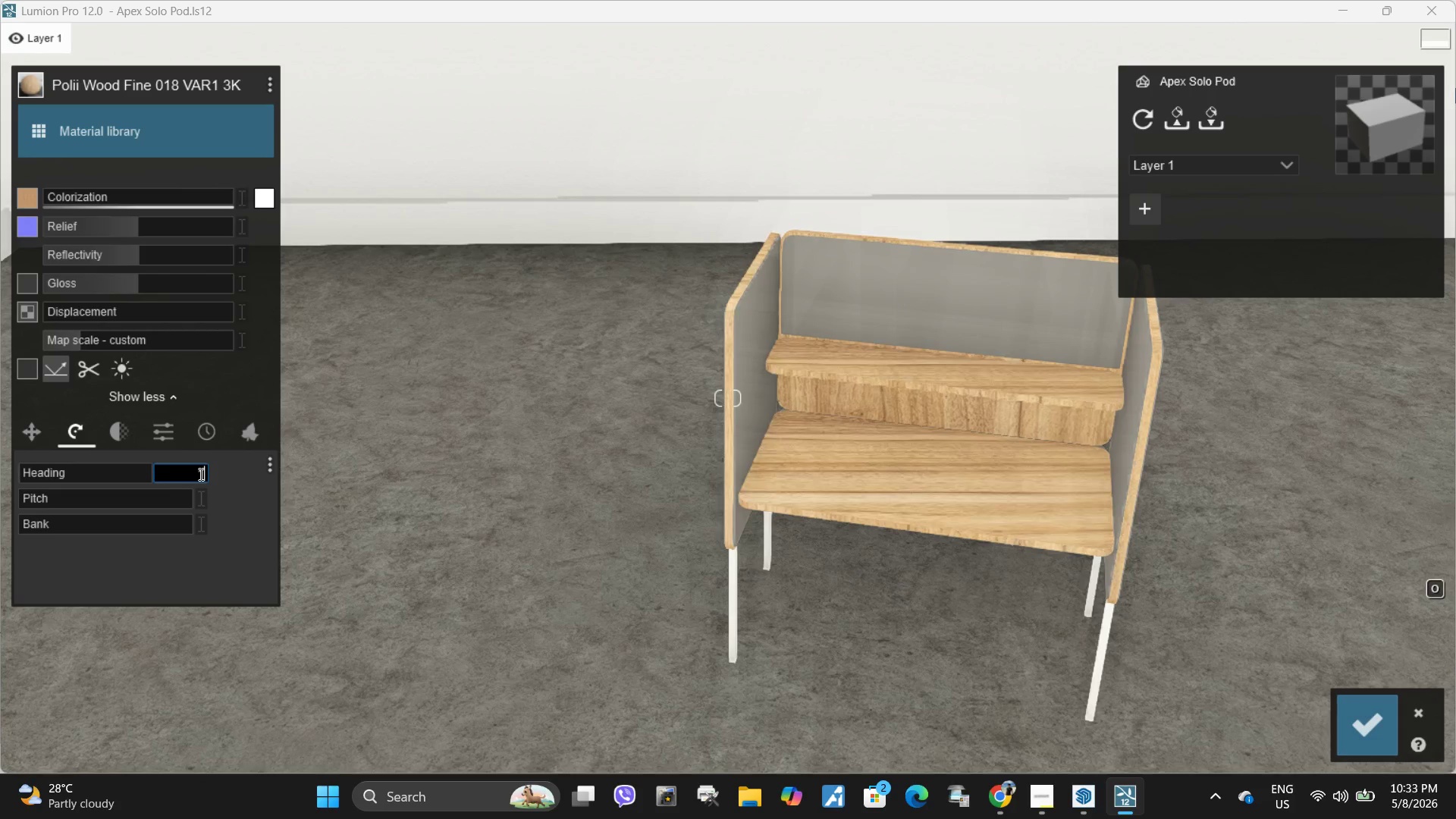 
key(Numpad5)
 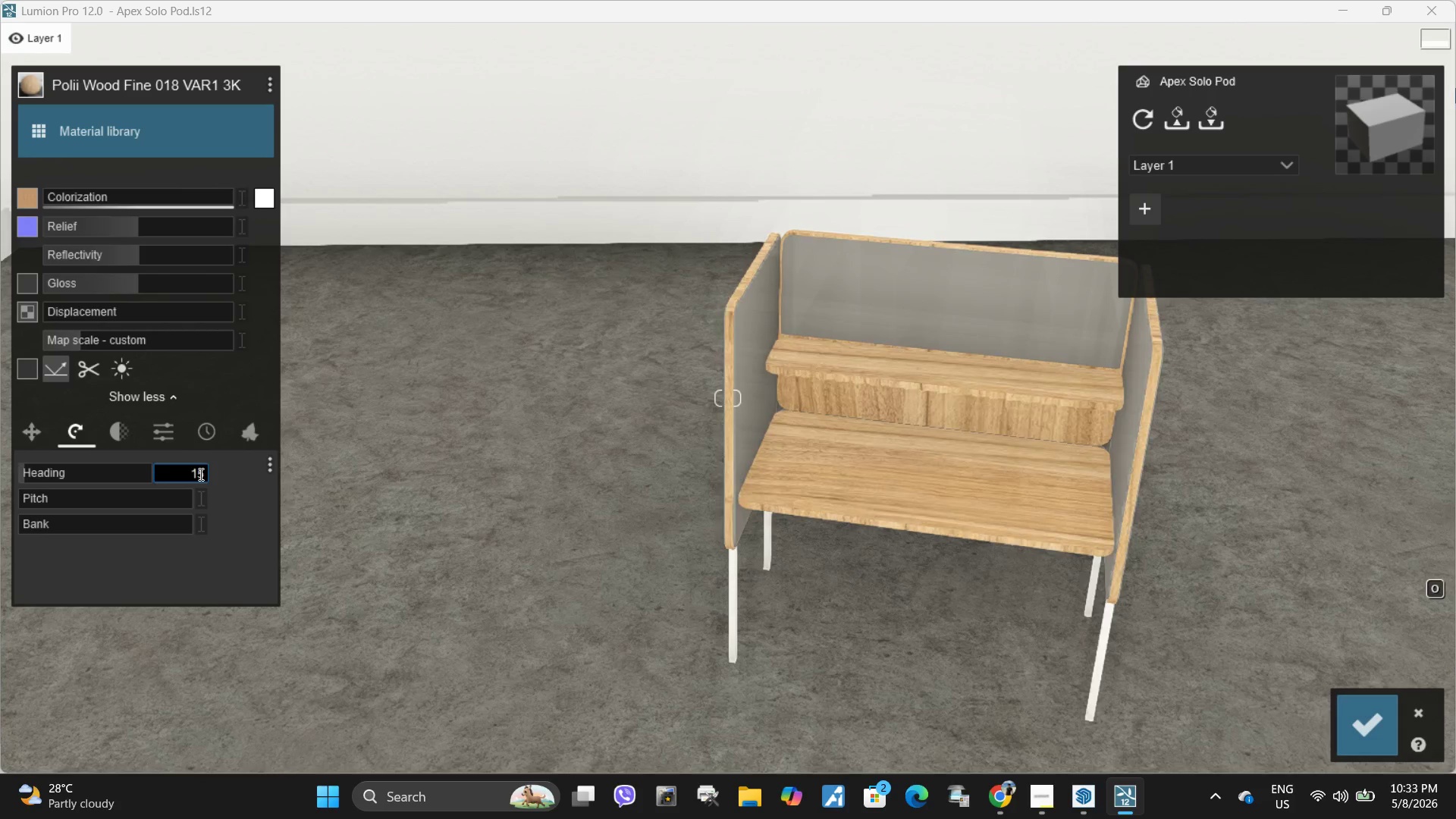 
key(NumpadEnter)
 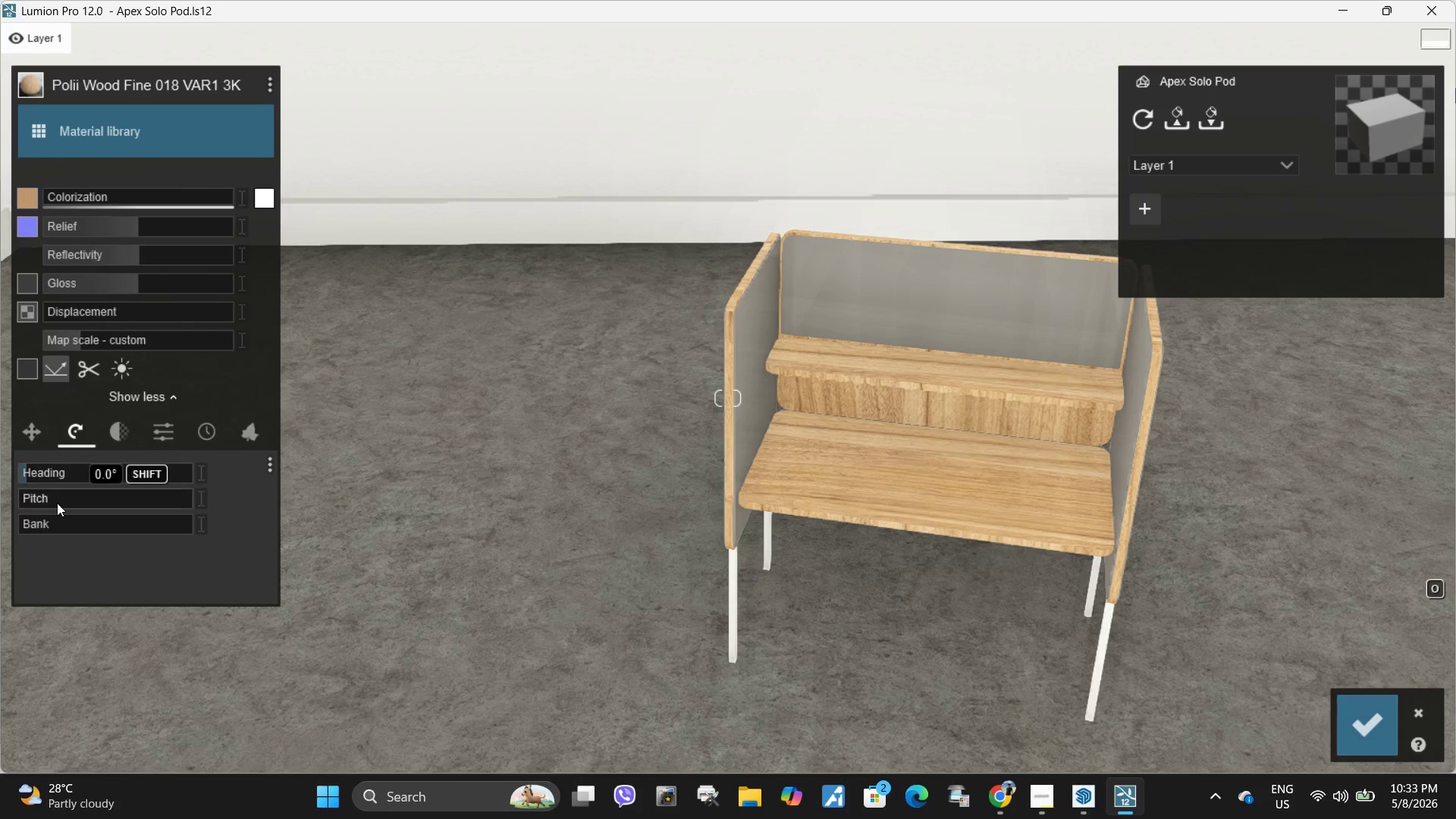 
left_click_drag(start_coordinate=[54, 499], to_coordinate=[13, 501])
 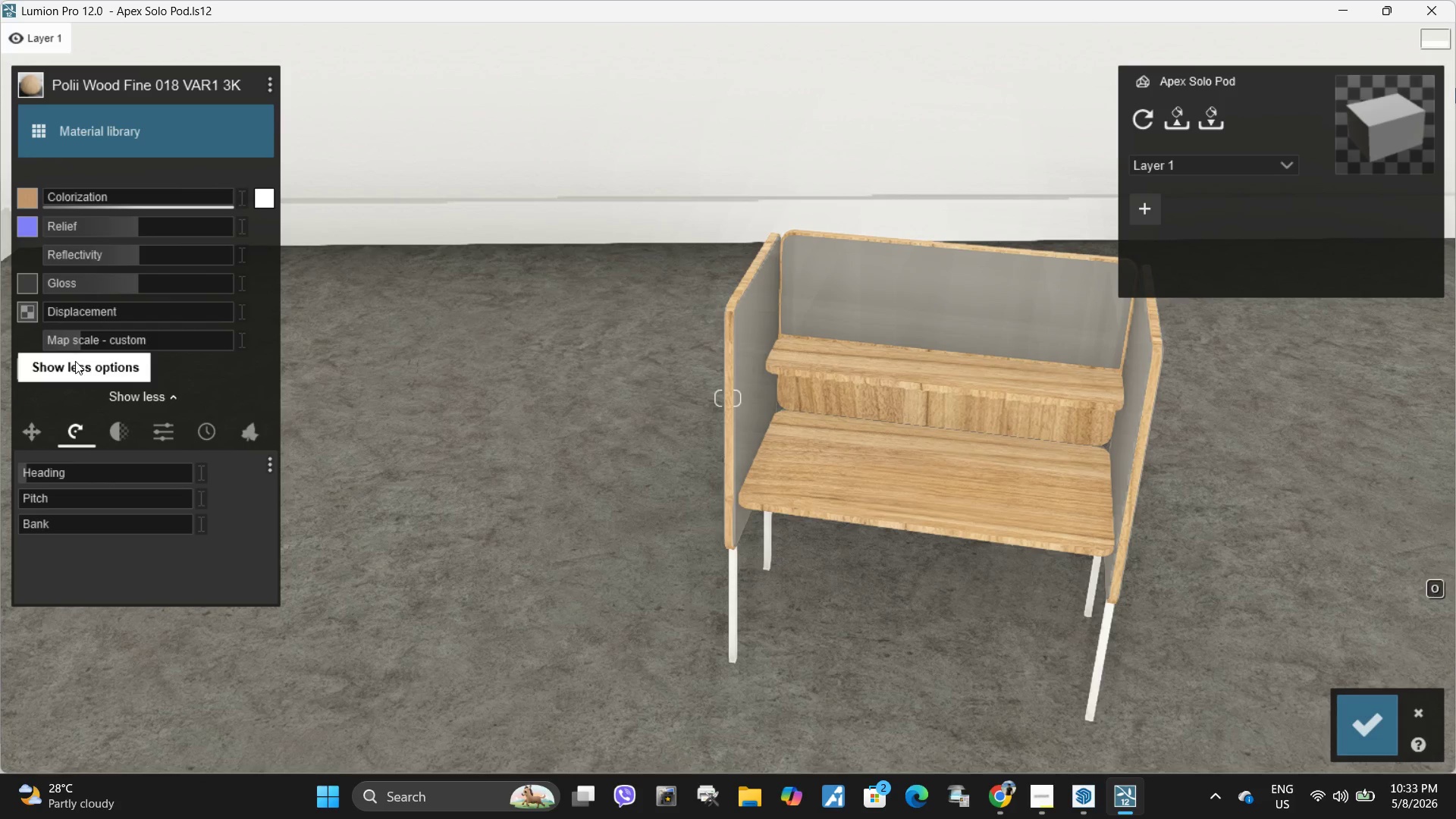 
hold_key(key=ShiftLeft, duration=7.17)
left_click_drag(start_coordinate=[77, 338], to_coordinate=[1027, 389])
 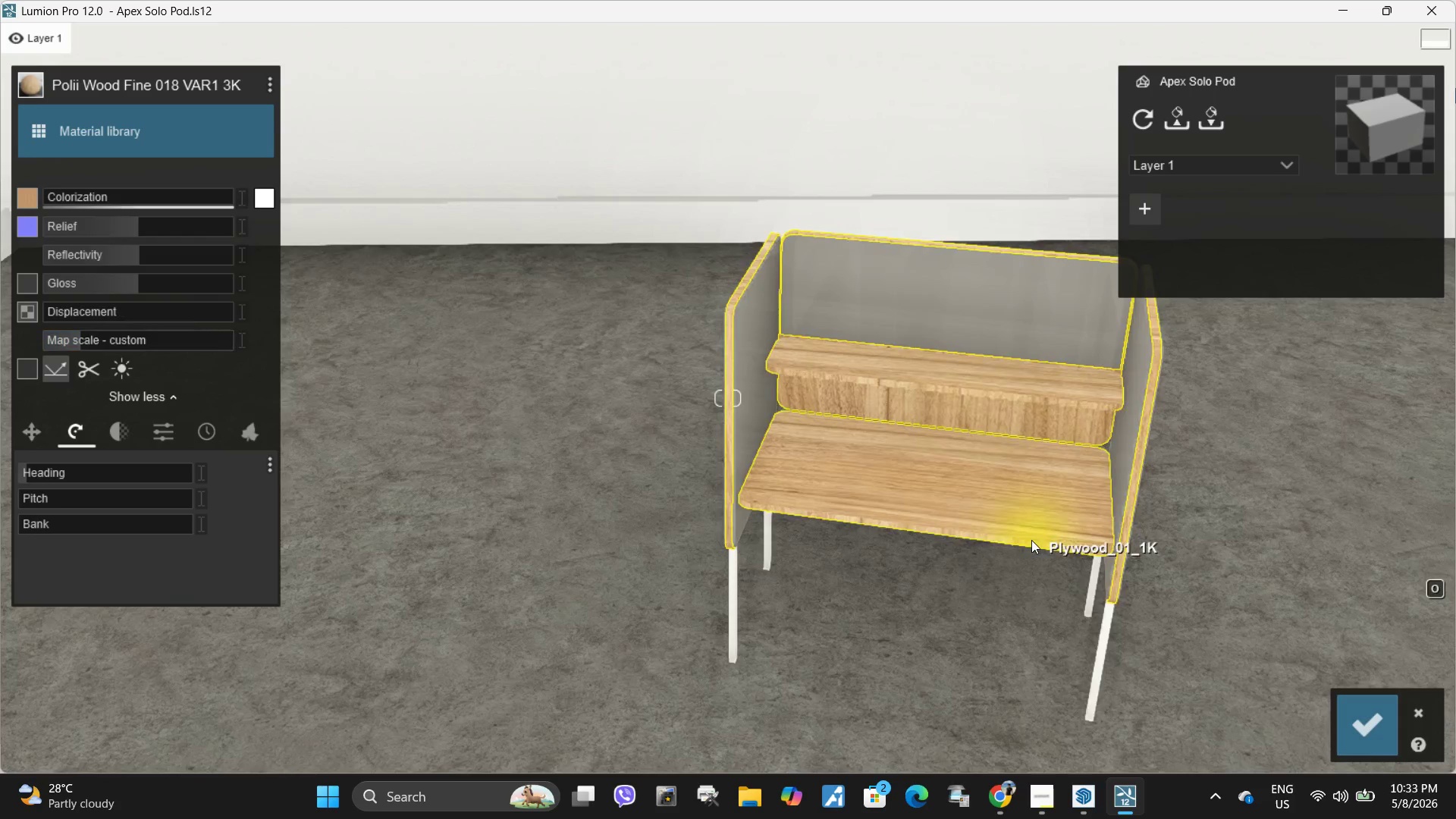 
key(E)
 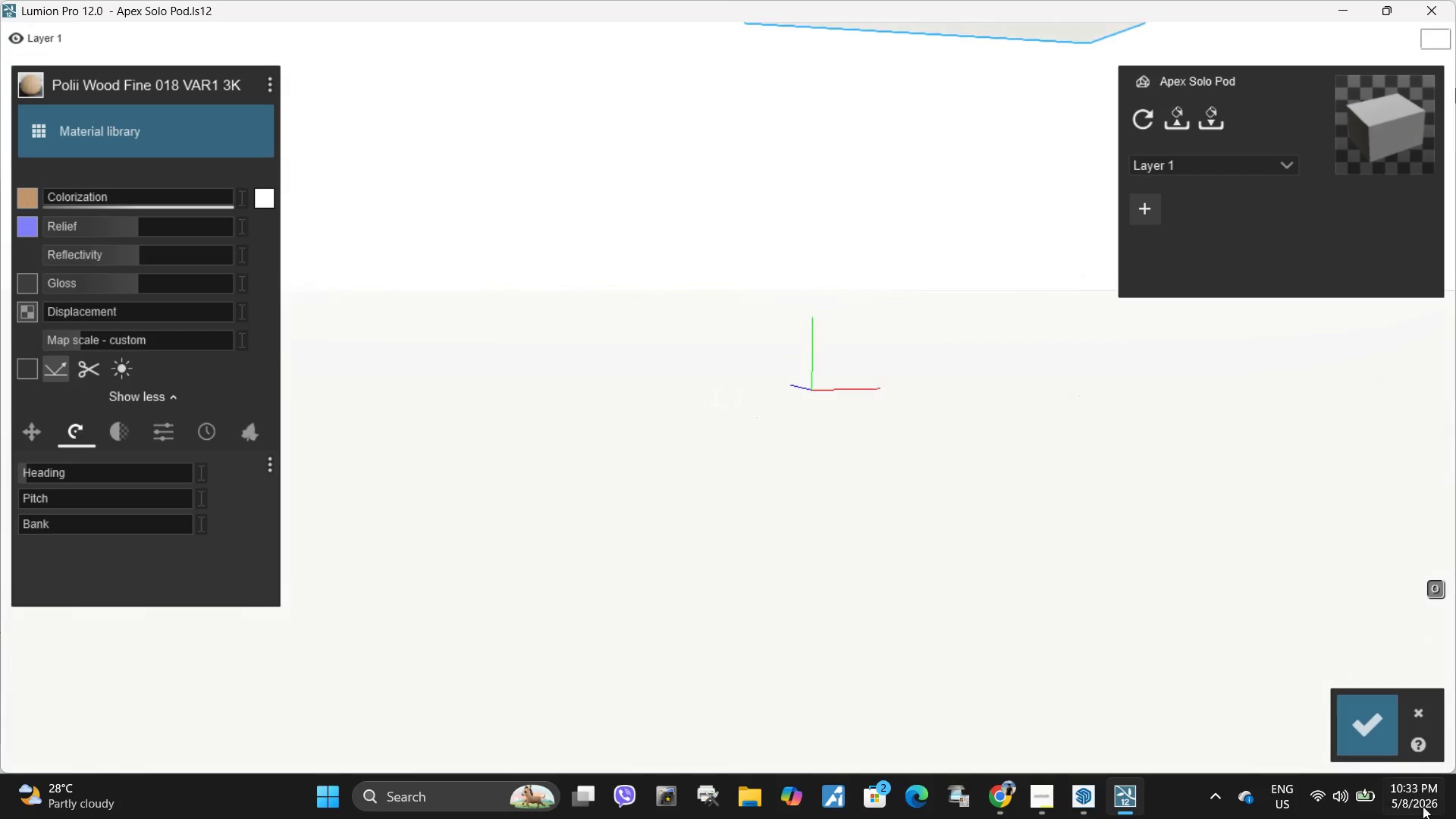 
left_click([1368, 730])
 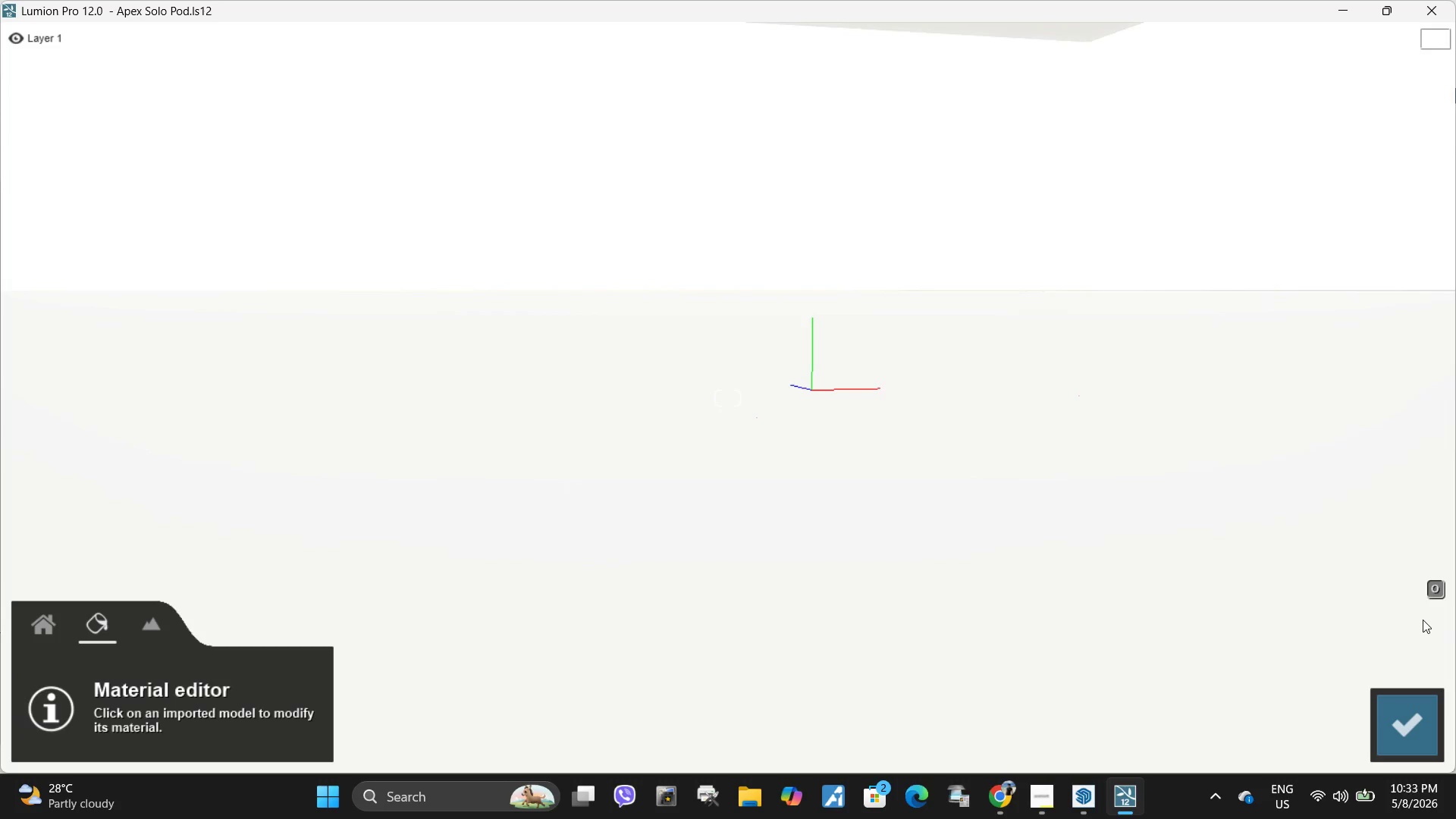 
left_click([1407, 710])
 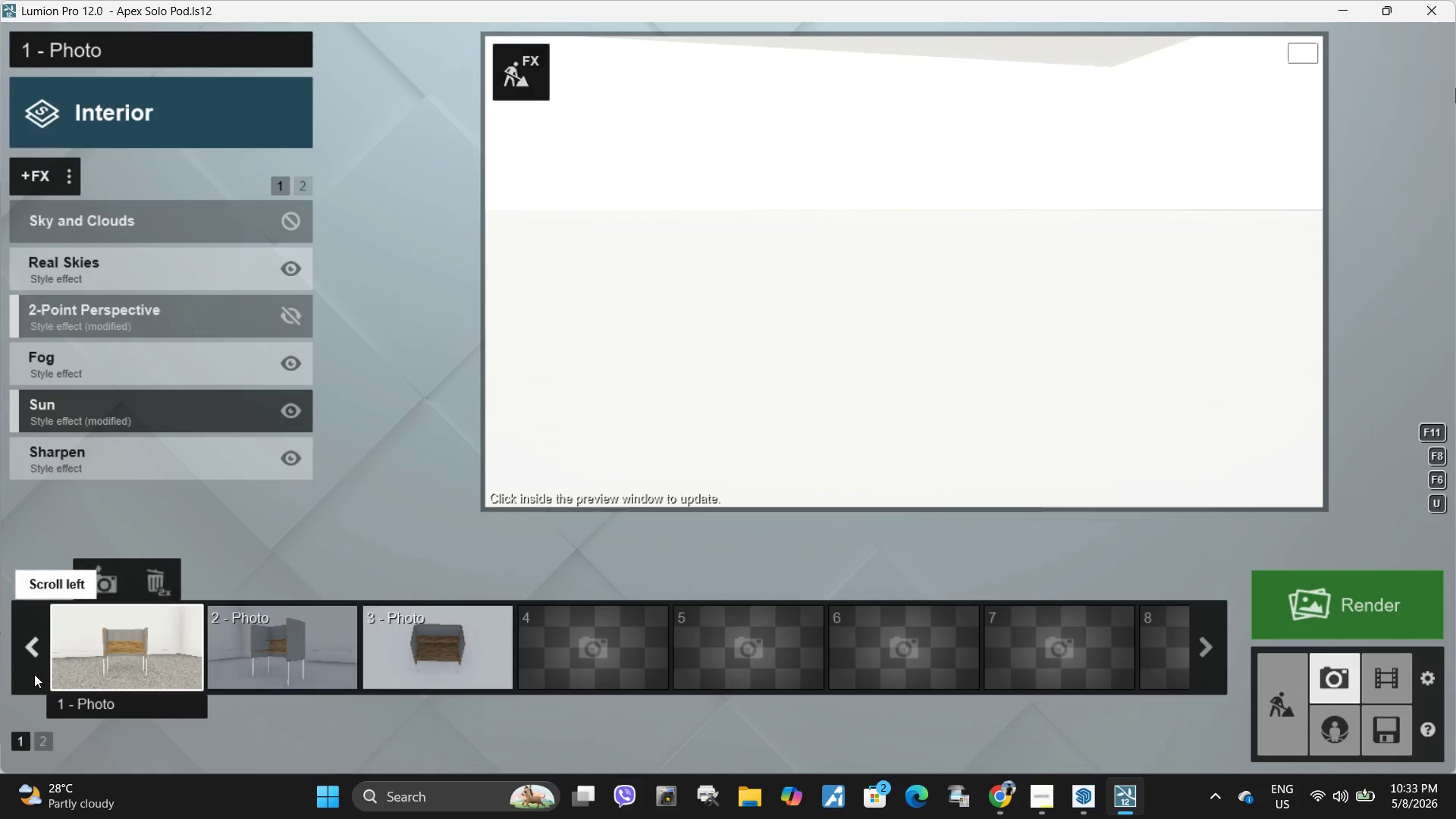 
left_click([161, 649])
 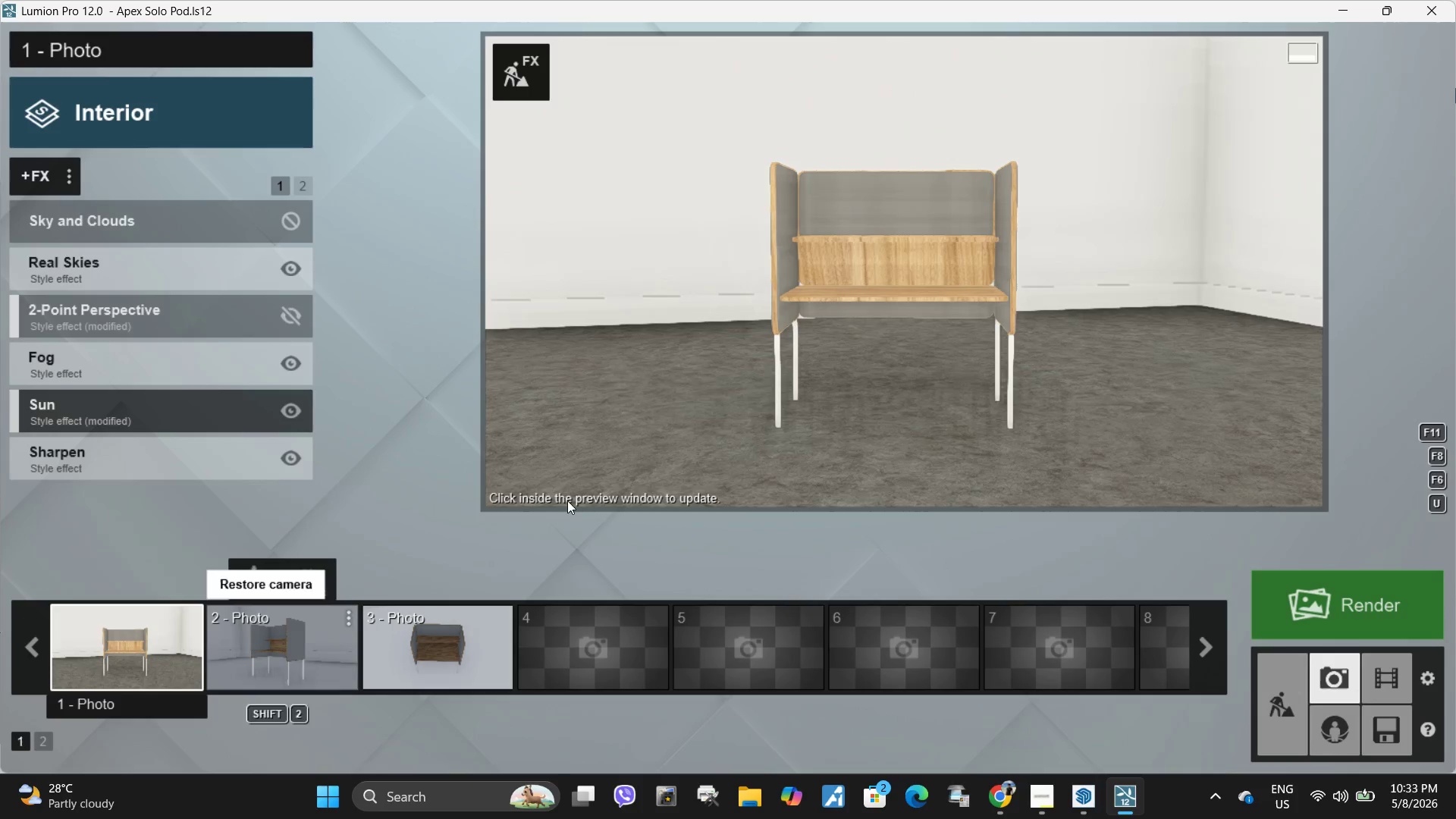 
mouse_move([824, 408])
 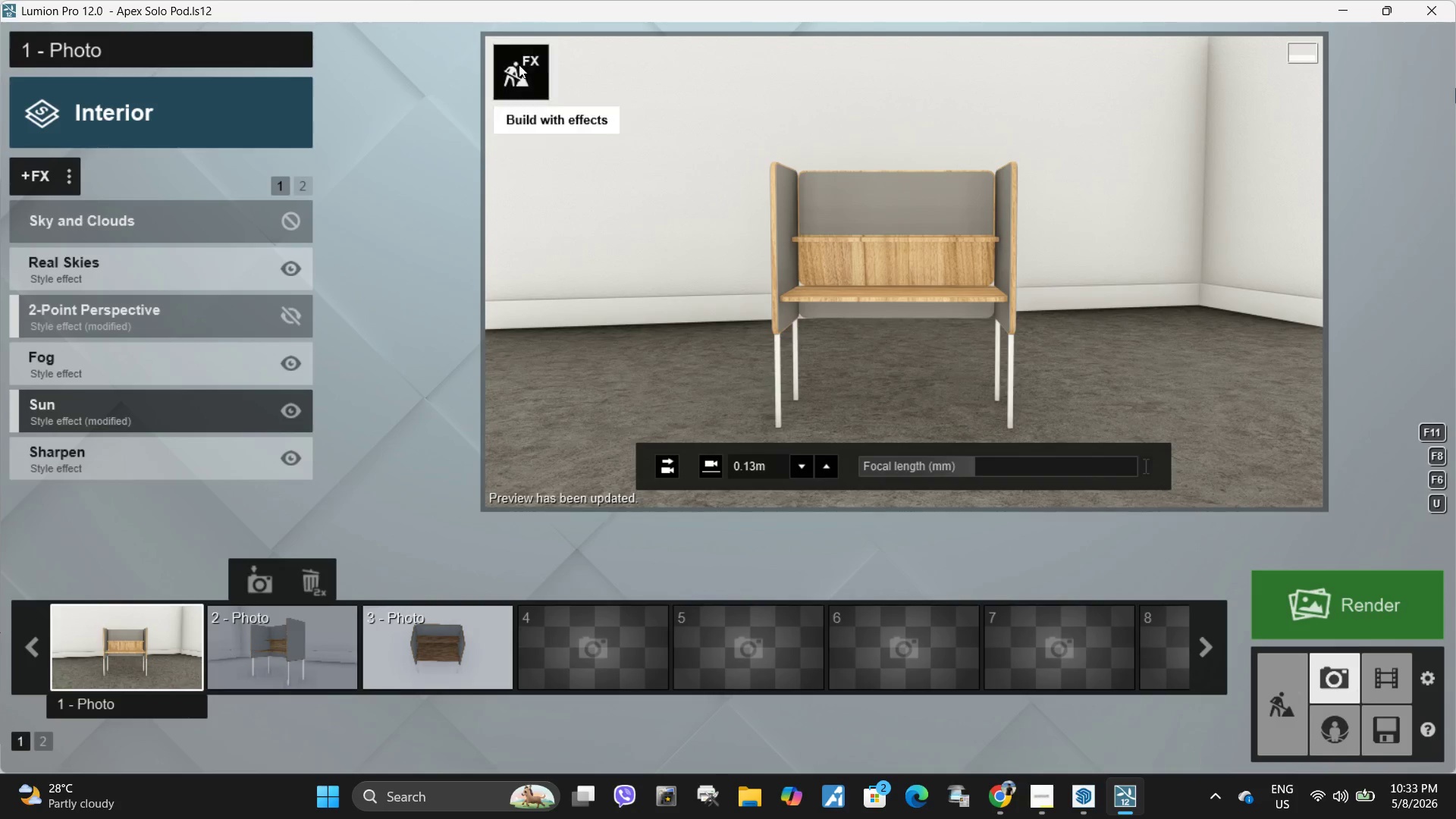 
wait(7.97)
 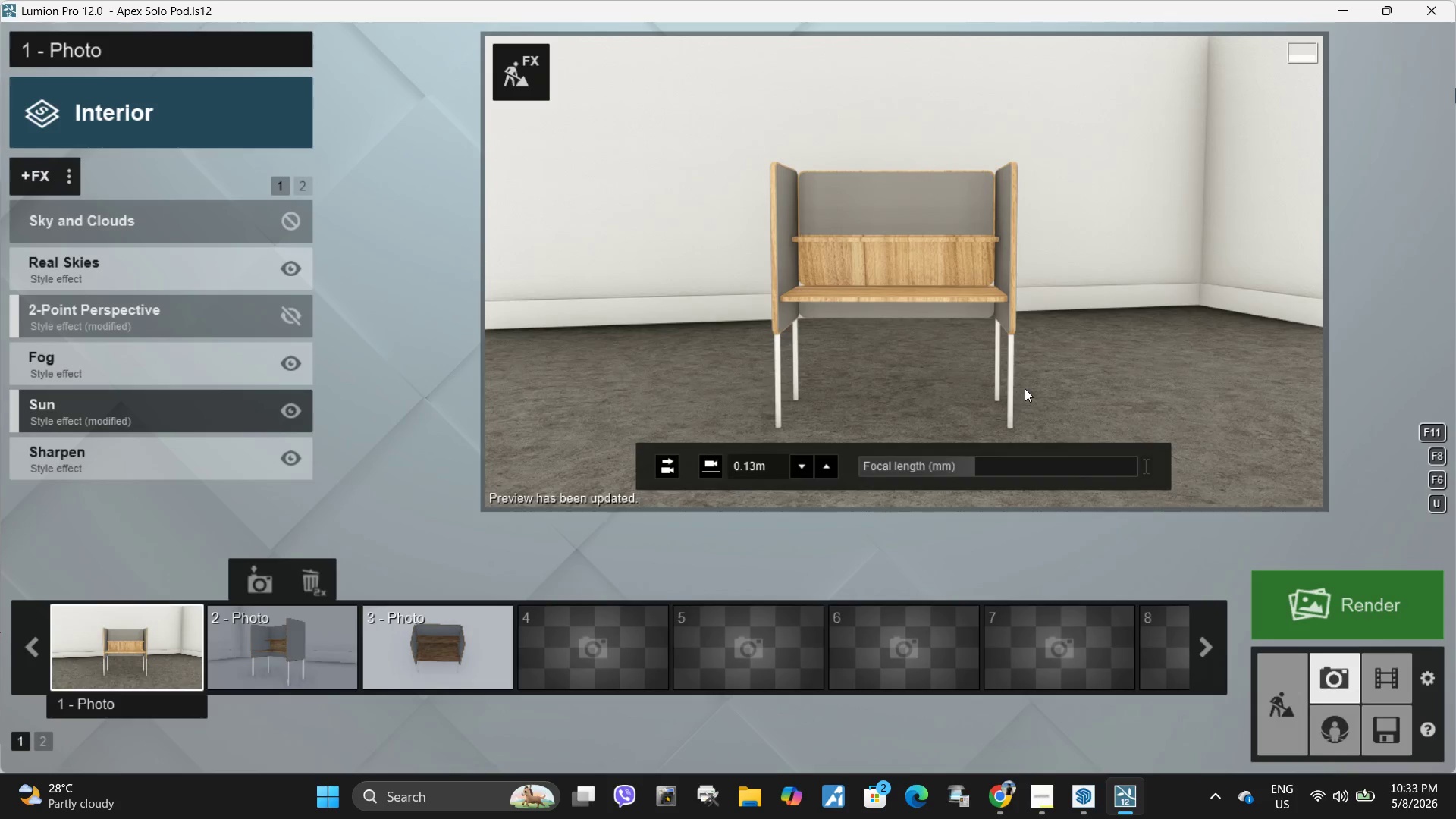 
left_click([534, 80])
 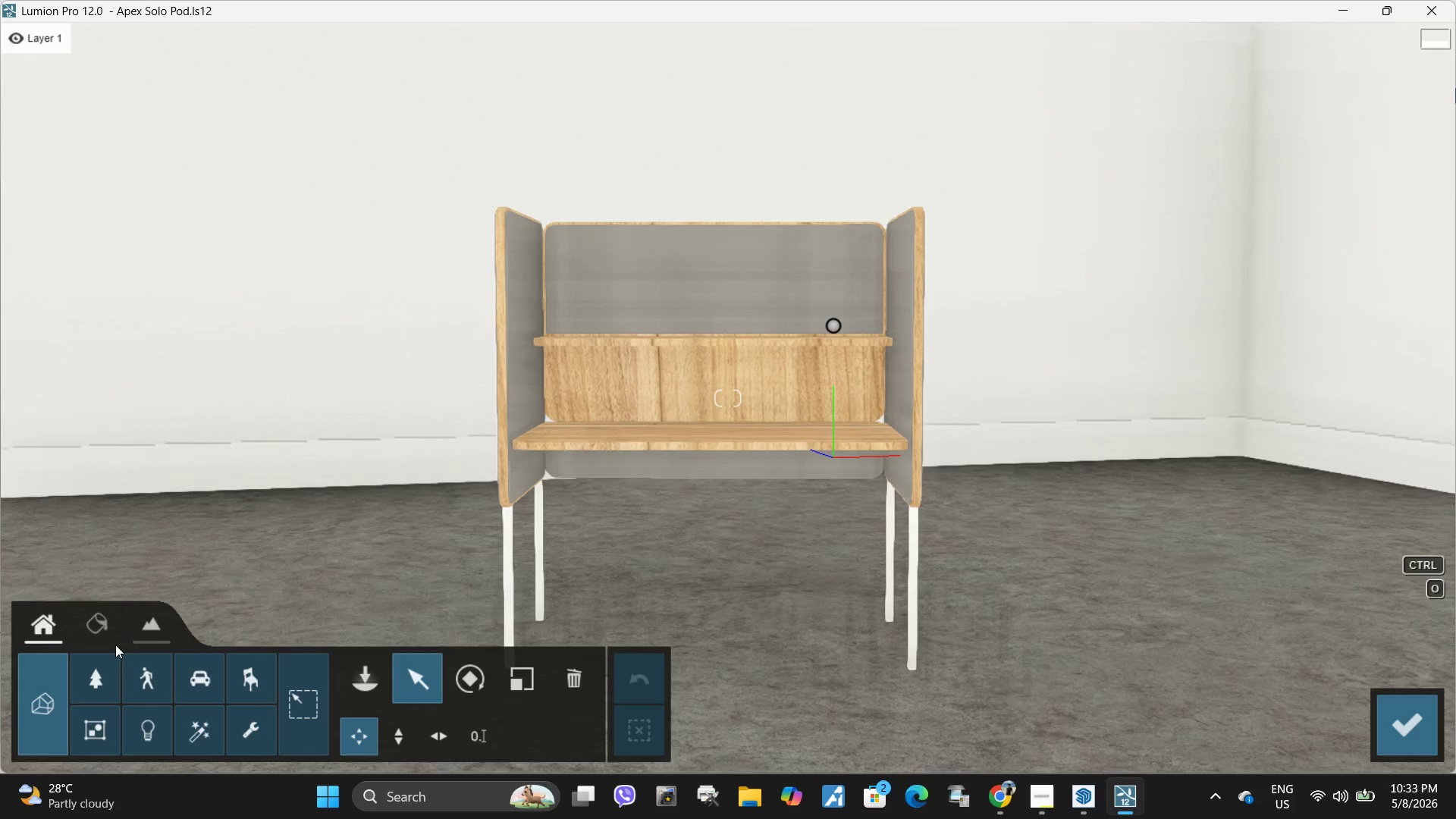 
left_click_drag(start_coordinate=[52, 625], to_coordinate=[61, 631])
 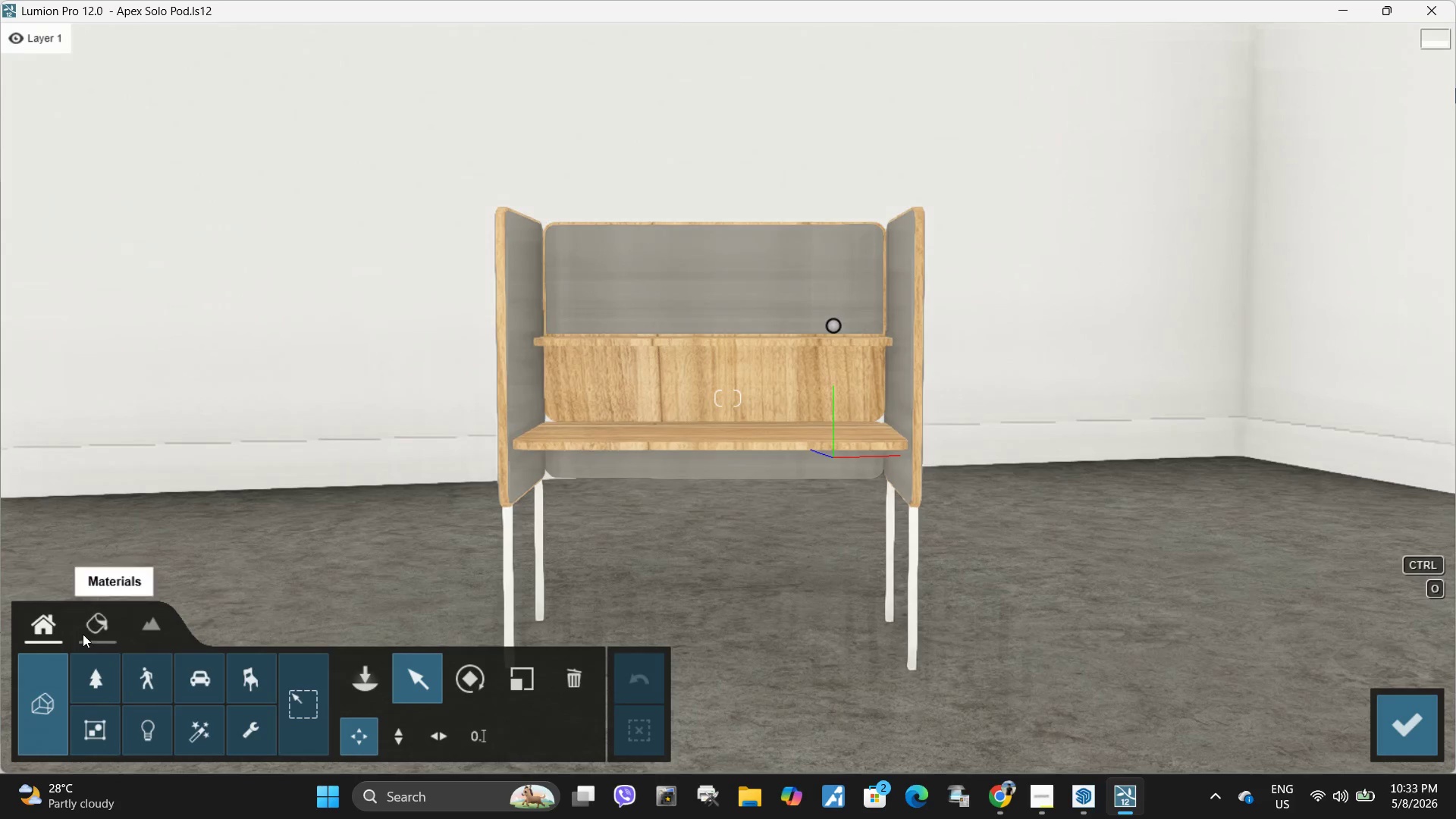 
double_click([83, 634])
 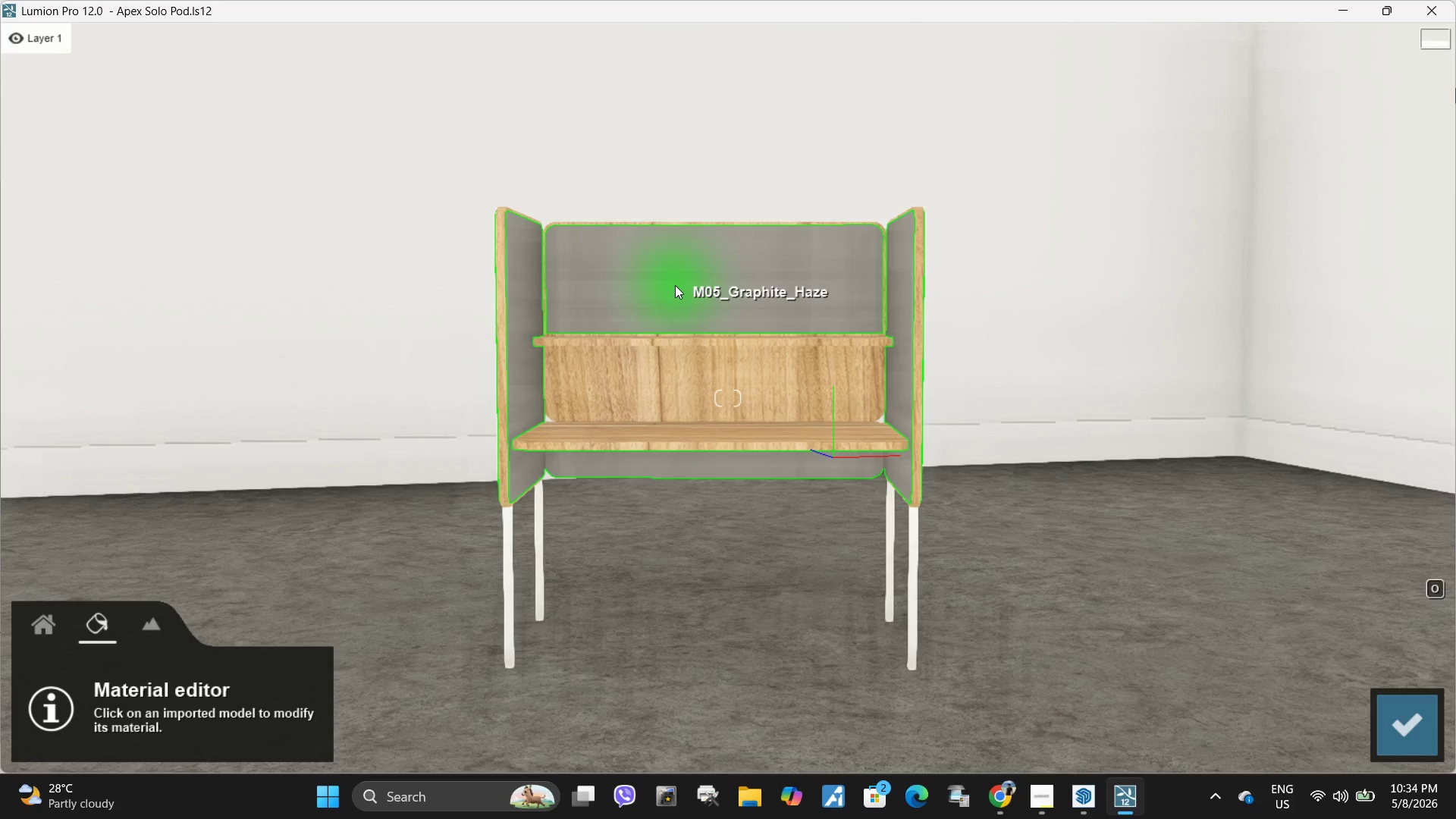 
left_click([677, 284])
 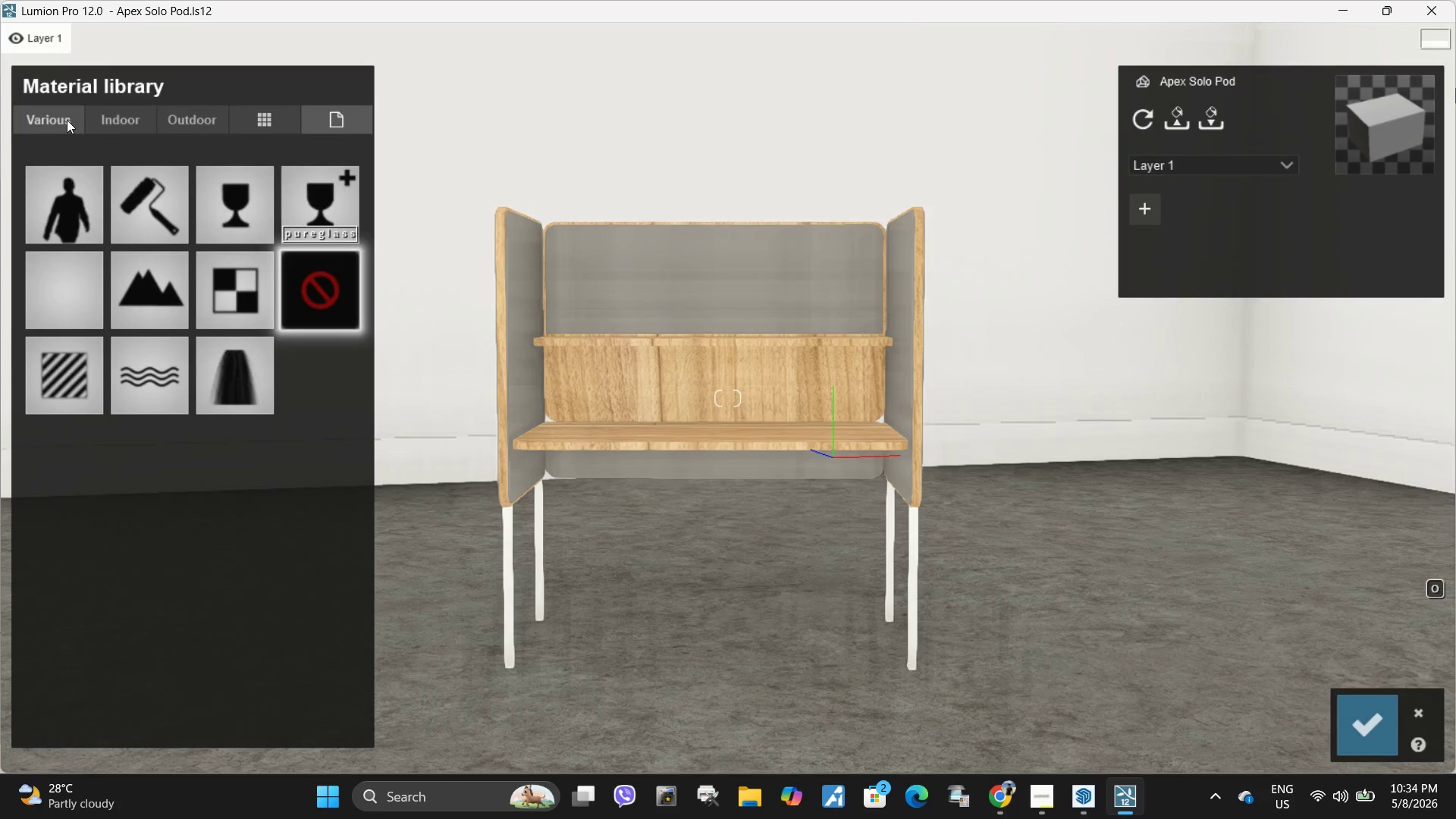 
left_click([30, 112])
 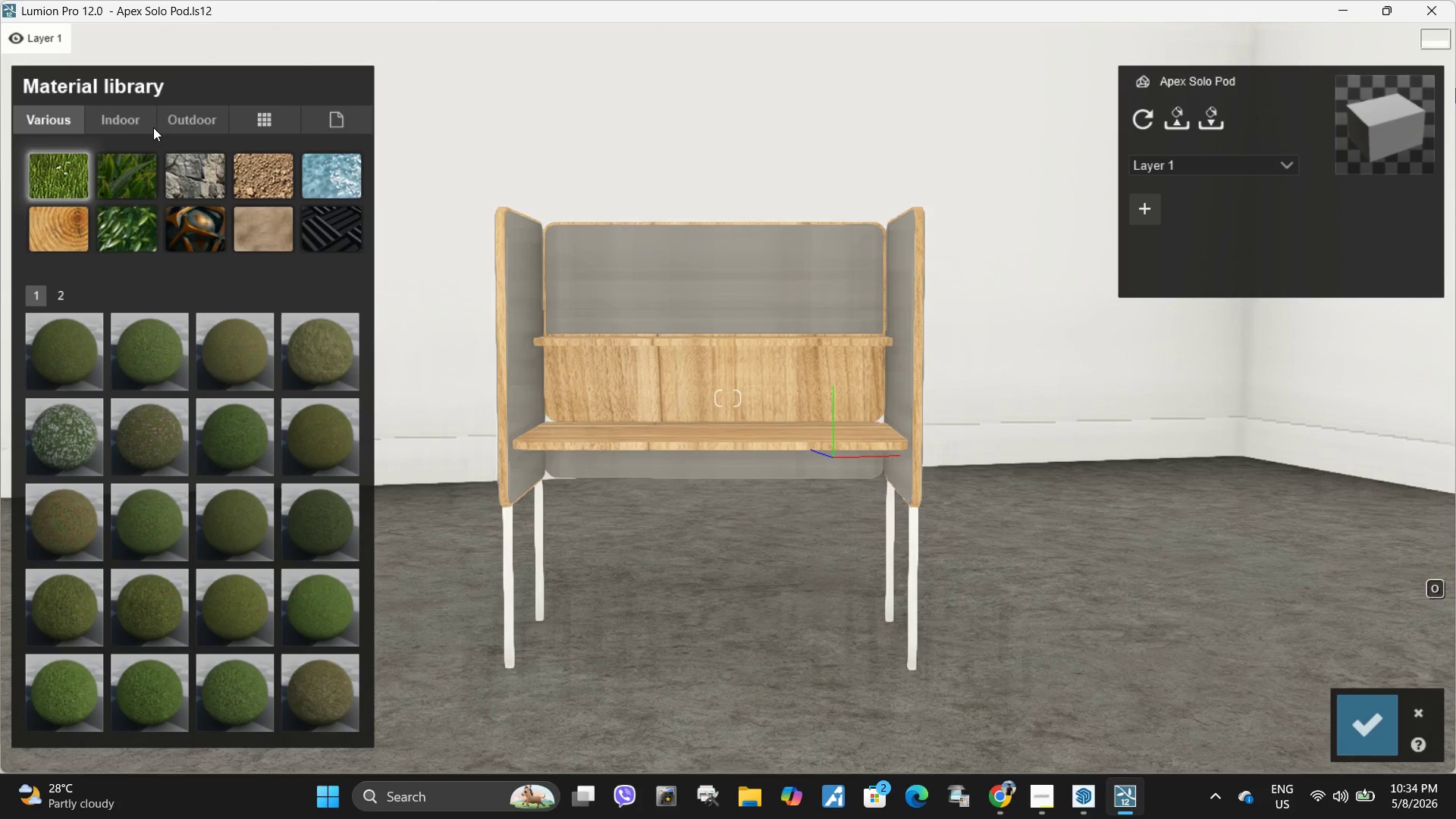 
left_click([139, 125])
 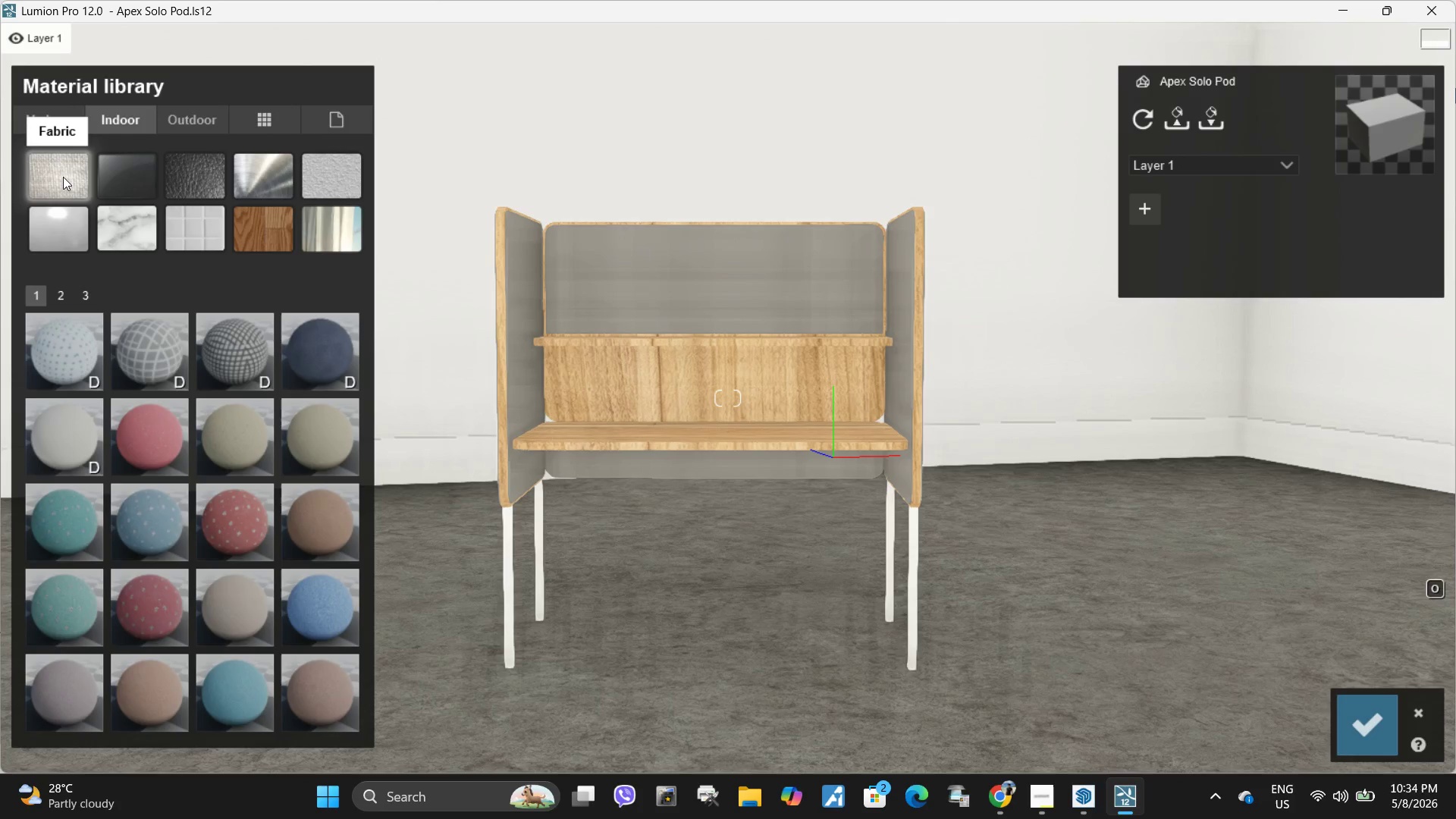 
left_click([63, 177])
 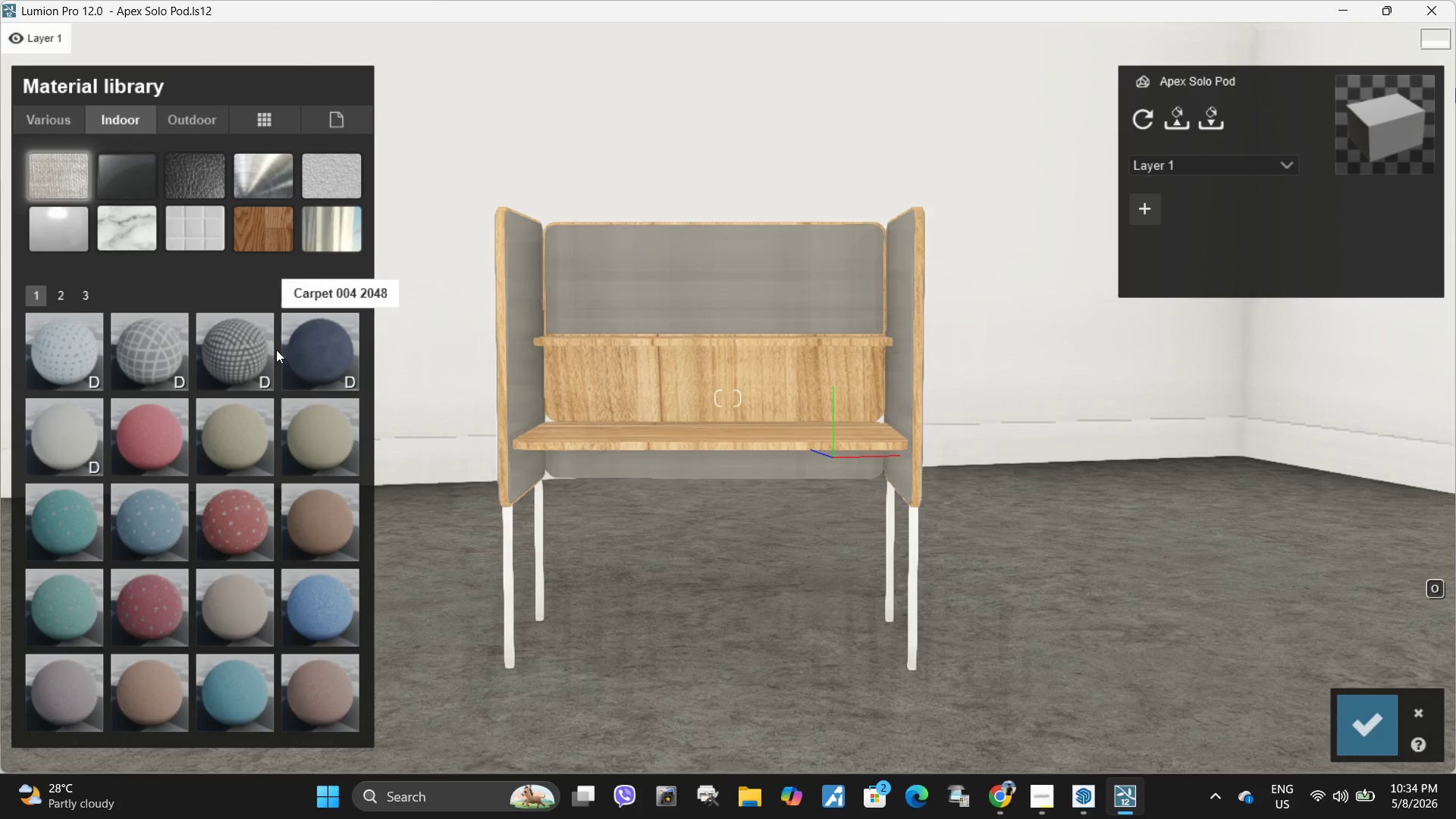 
left_click([321, 361])
 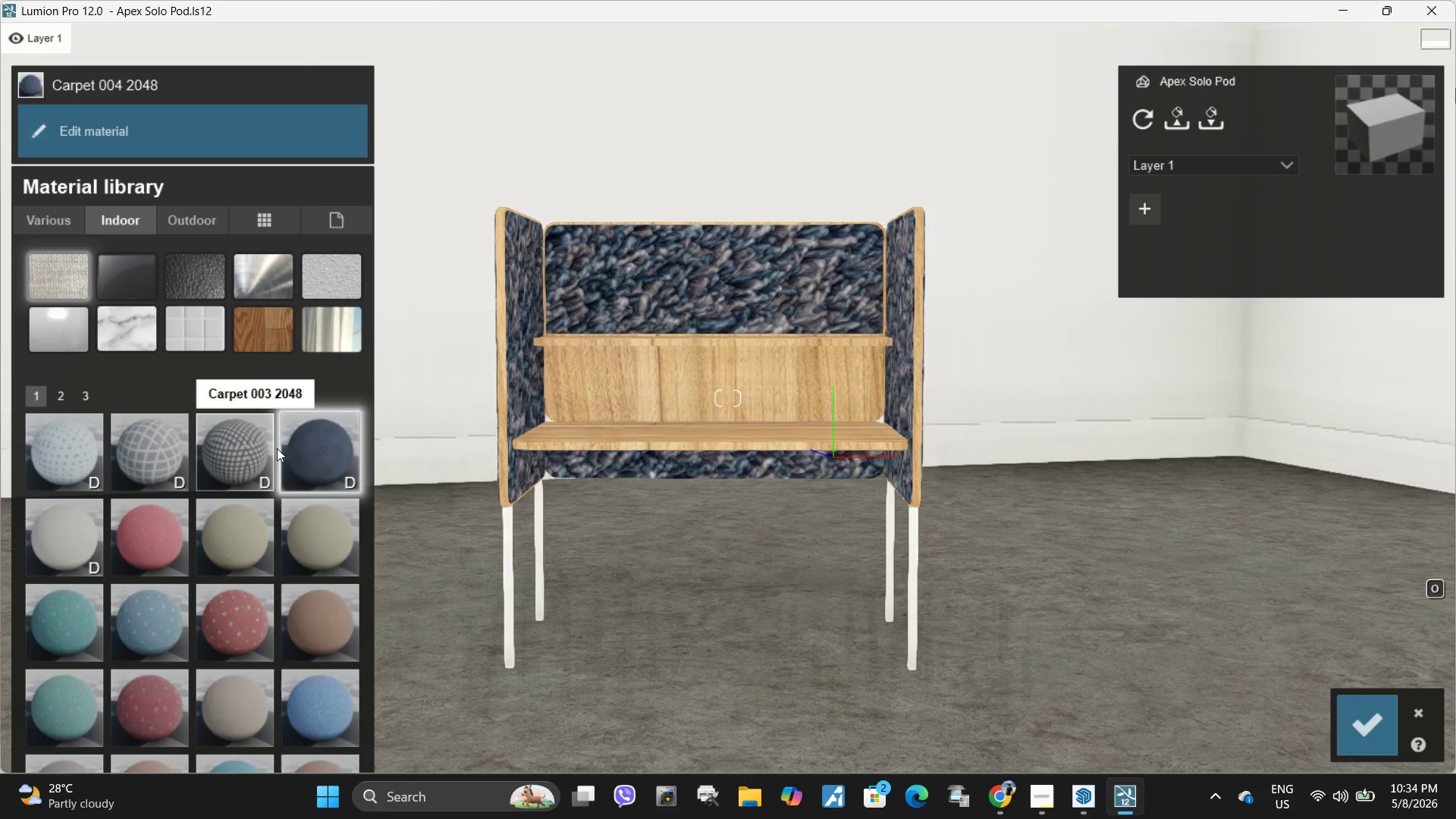 
left_click([187, 137])
 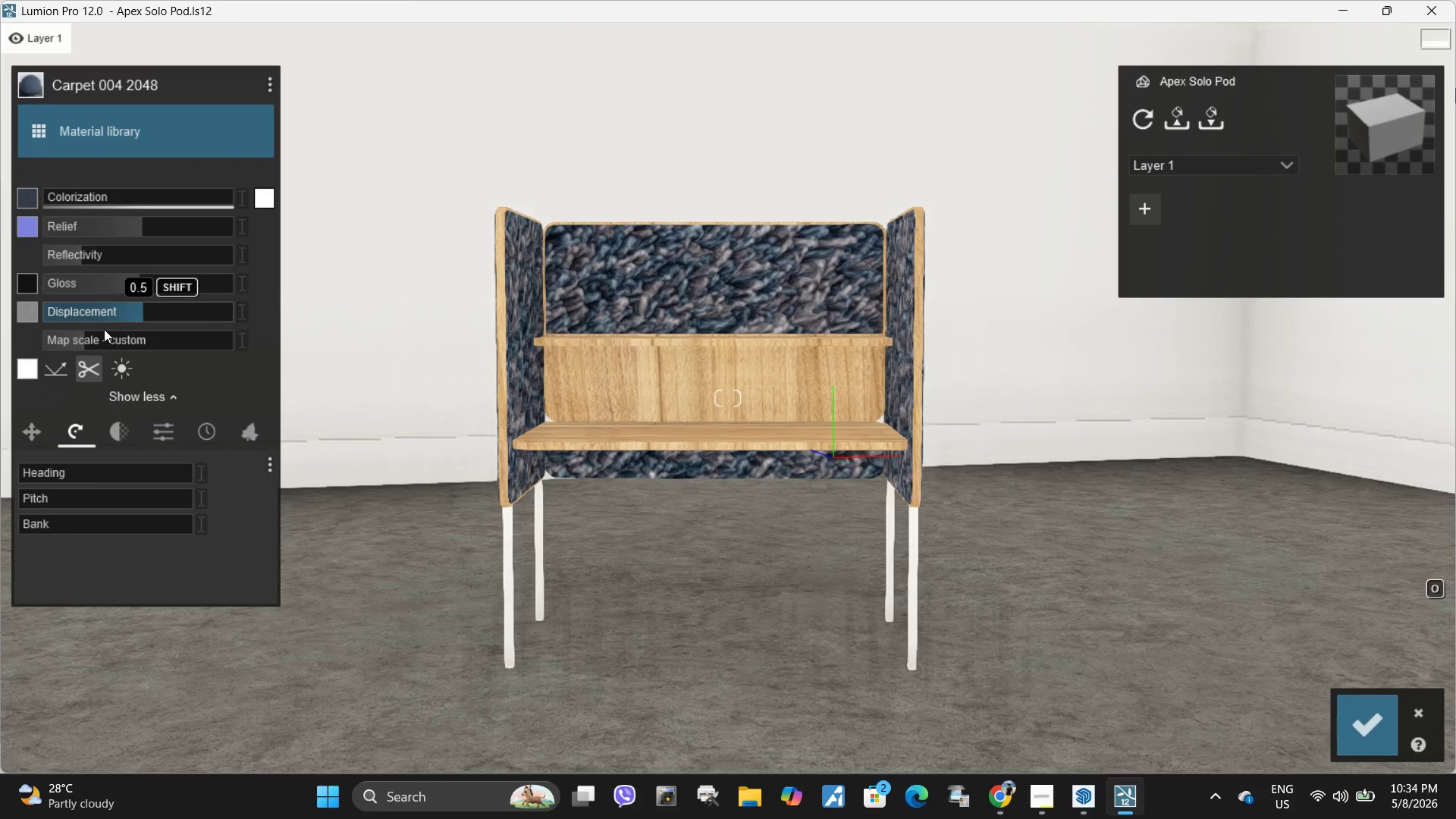 
left_click_drag(start_coordinate=[83, 337], to_coordinate=[65, 341])
 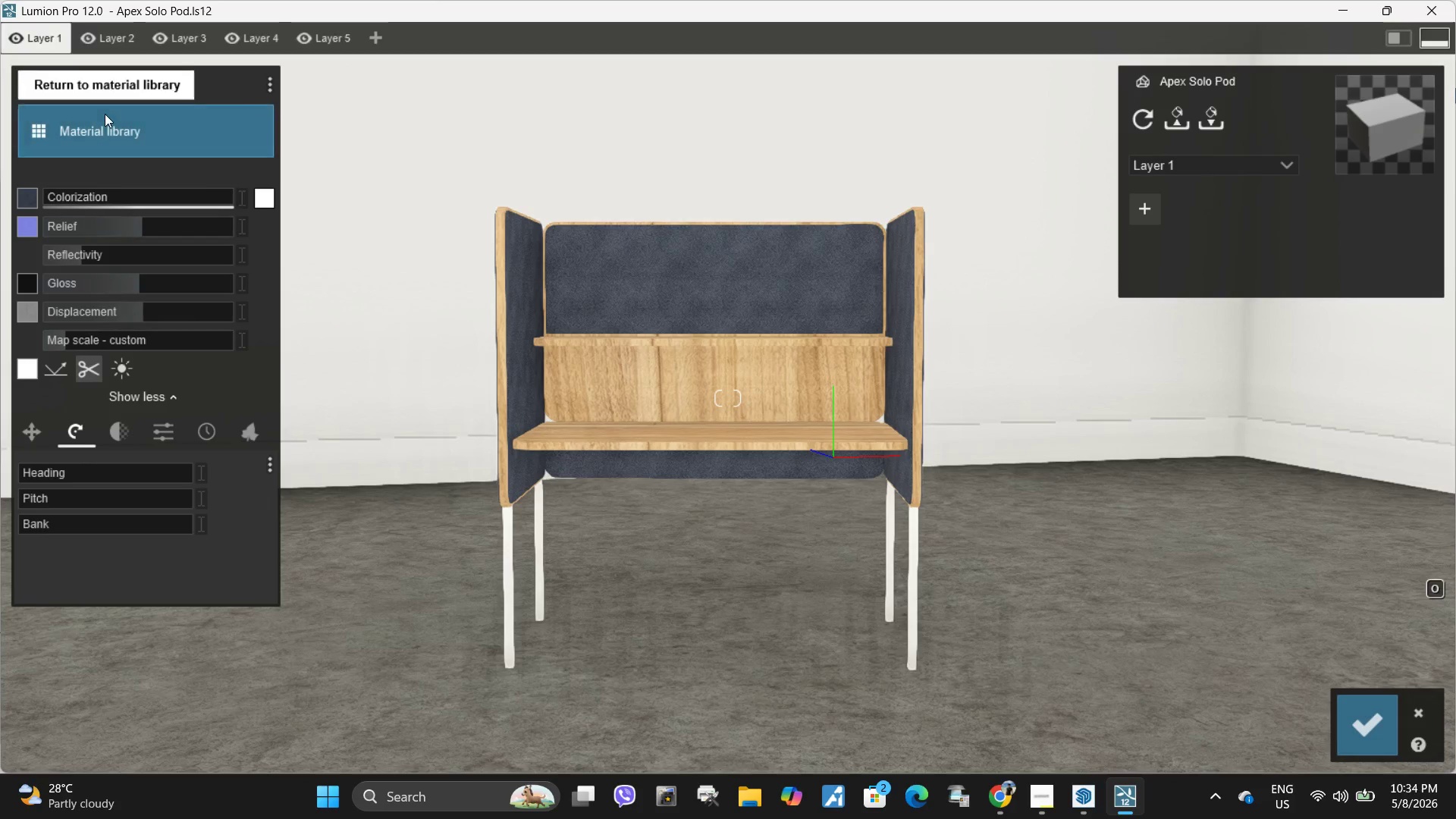 
left_click([105, 114])
 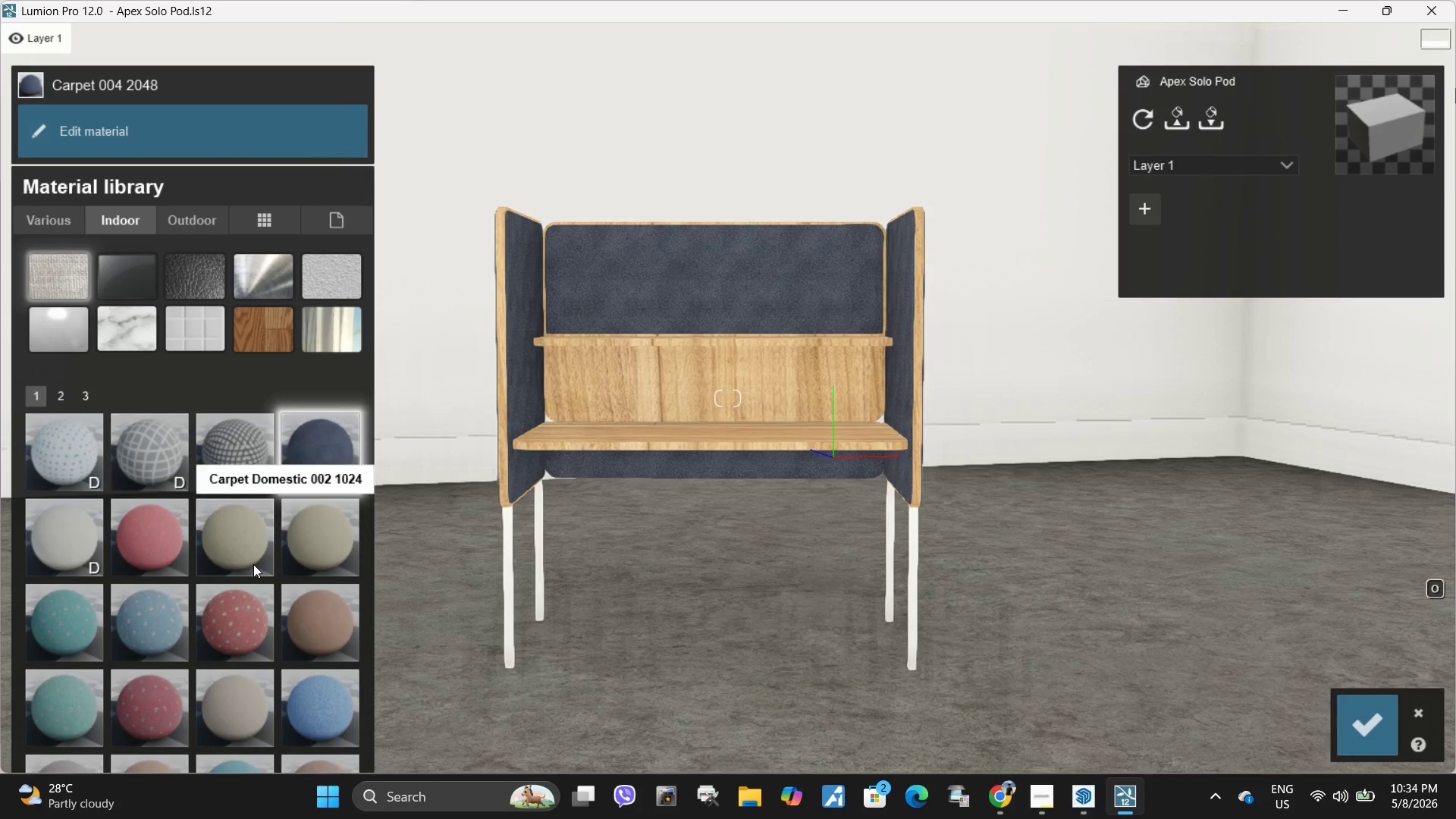 
left_click([250, 555])
 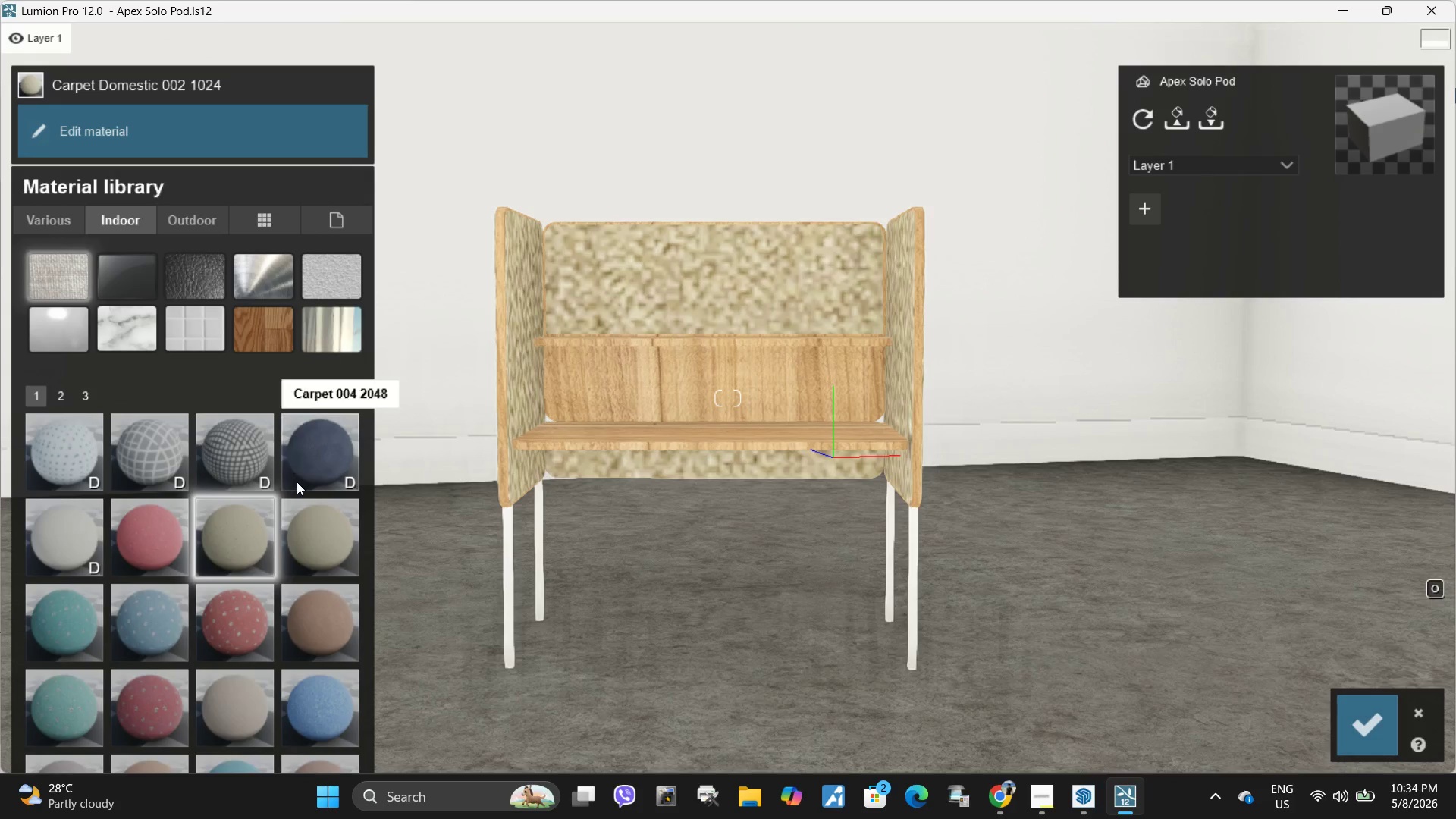 
left_click([314, 466])
 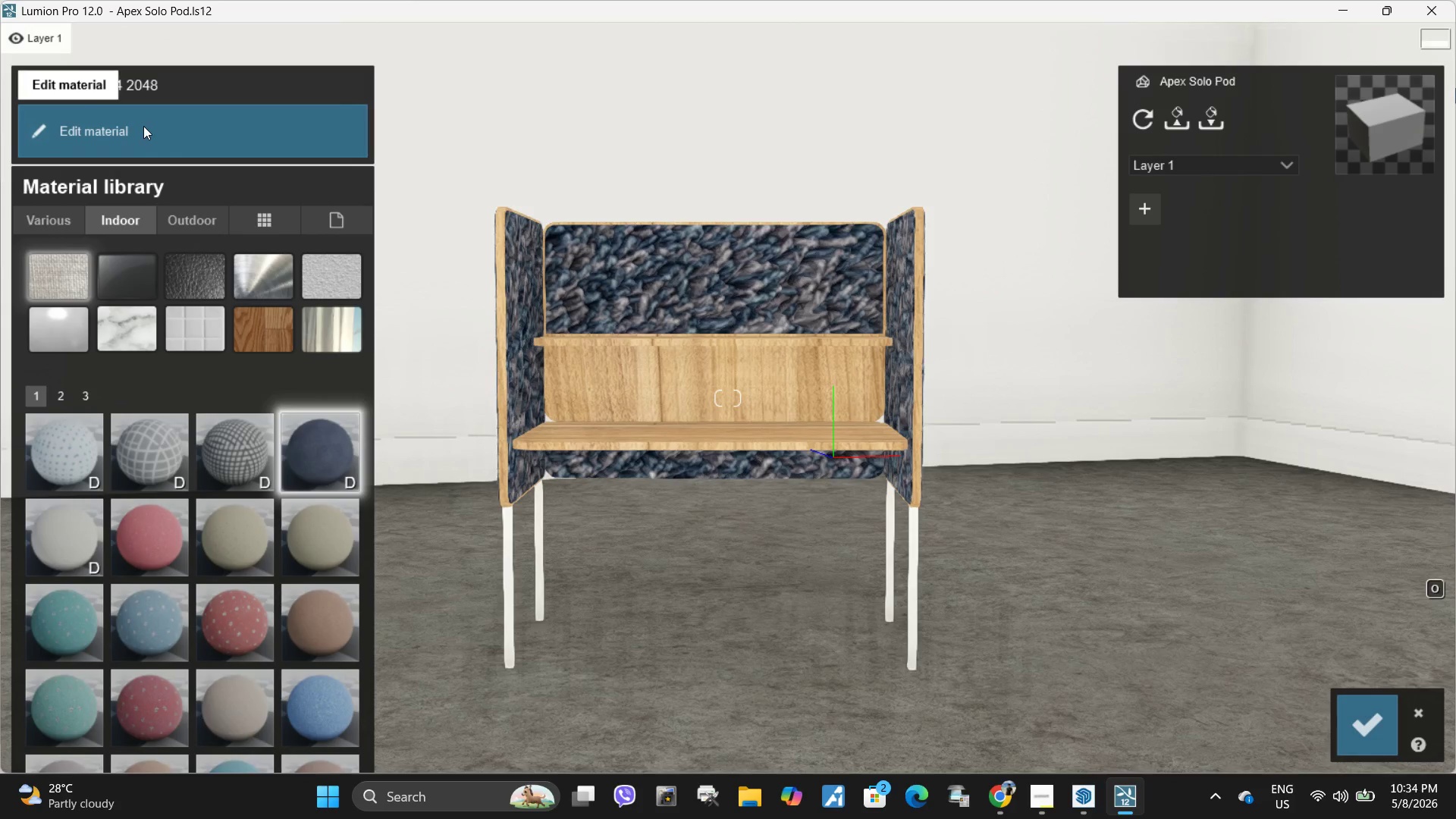 
left_click([127, 131])
 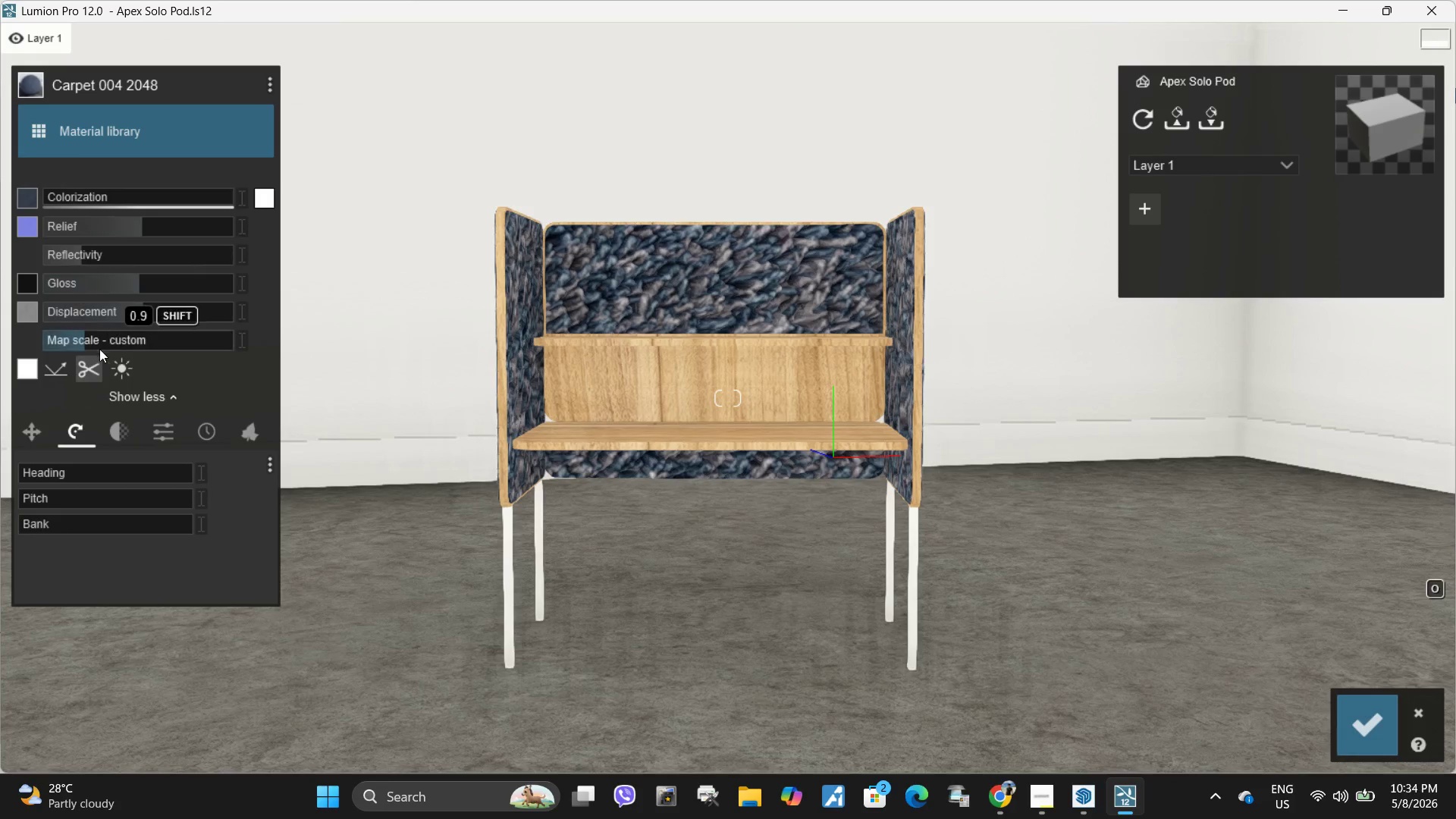 
left_click_drag(start_coordinate=[85, 338], to_coordinate=[199, 413])
 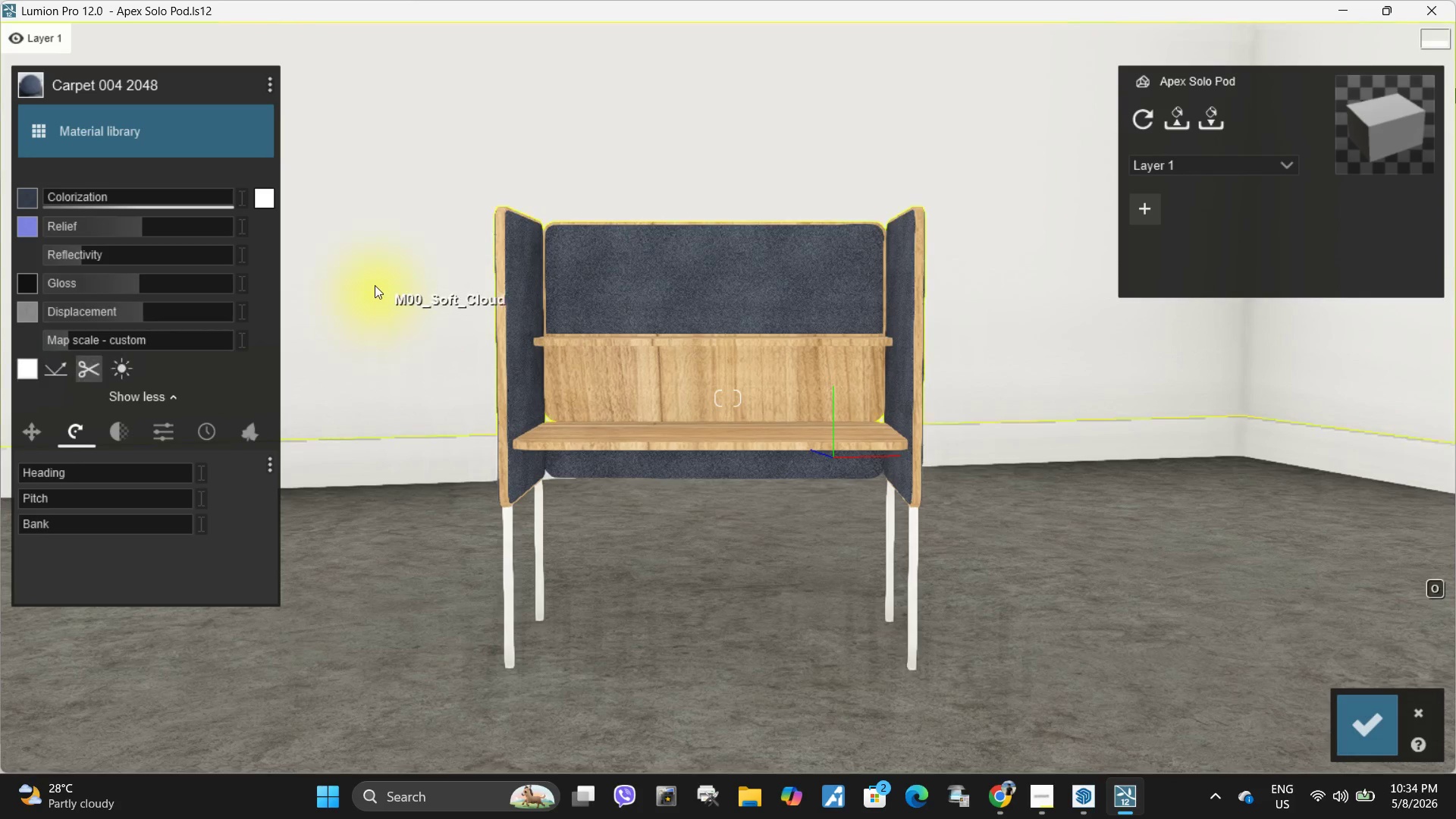 
hold_key(key=ShiftLeft, duration=2.11)
 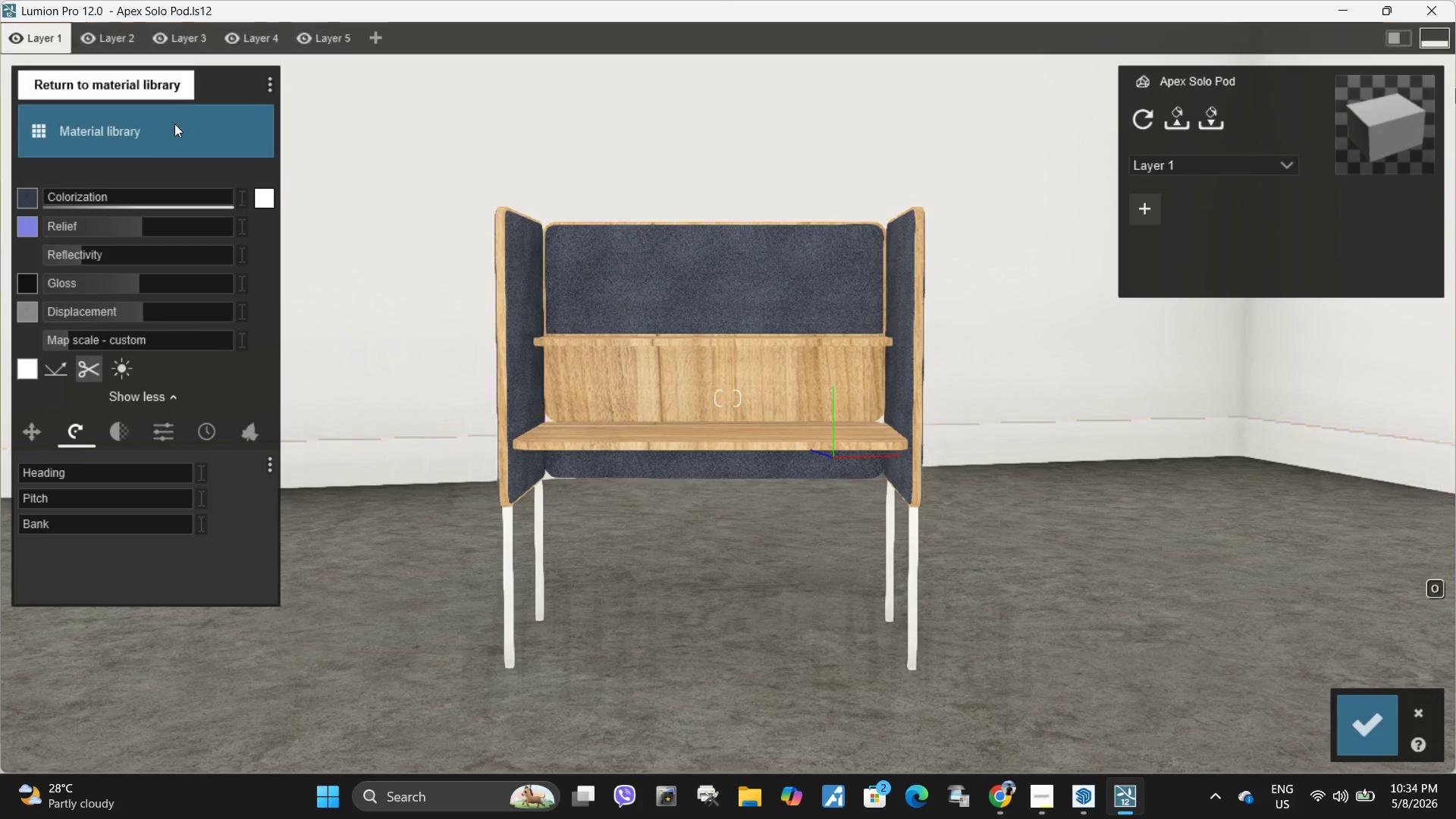 
left_click_drag(start_coordinate=[135, 132], to_coordinate=[131, 133])
 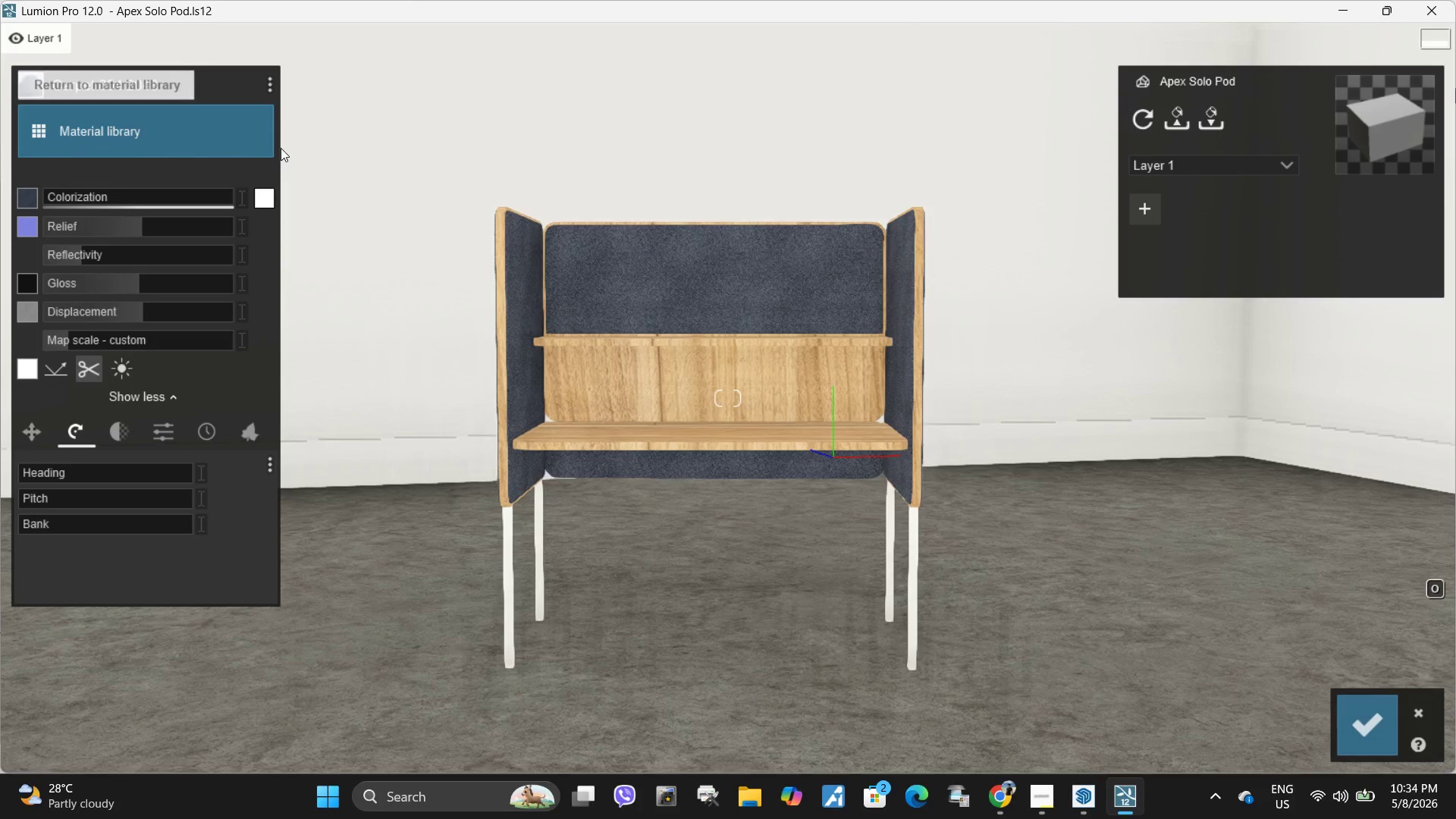 
left_click([263, 207])
 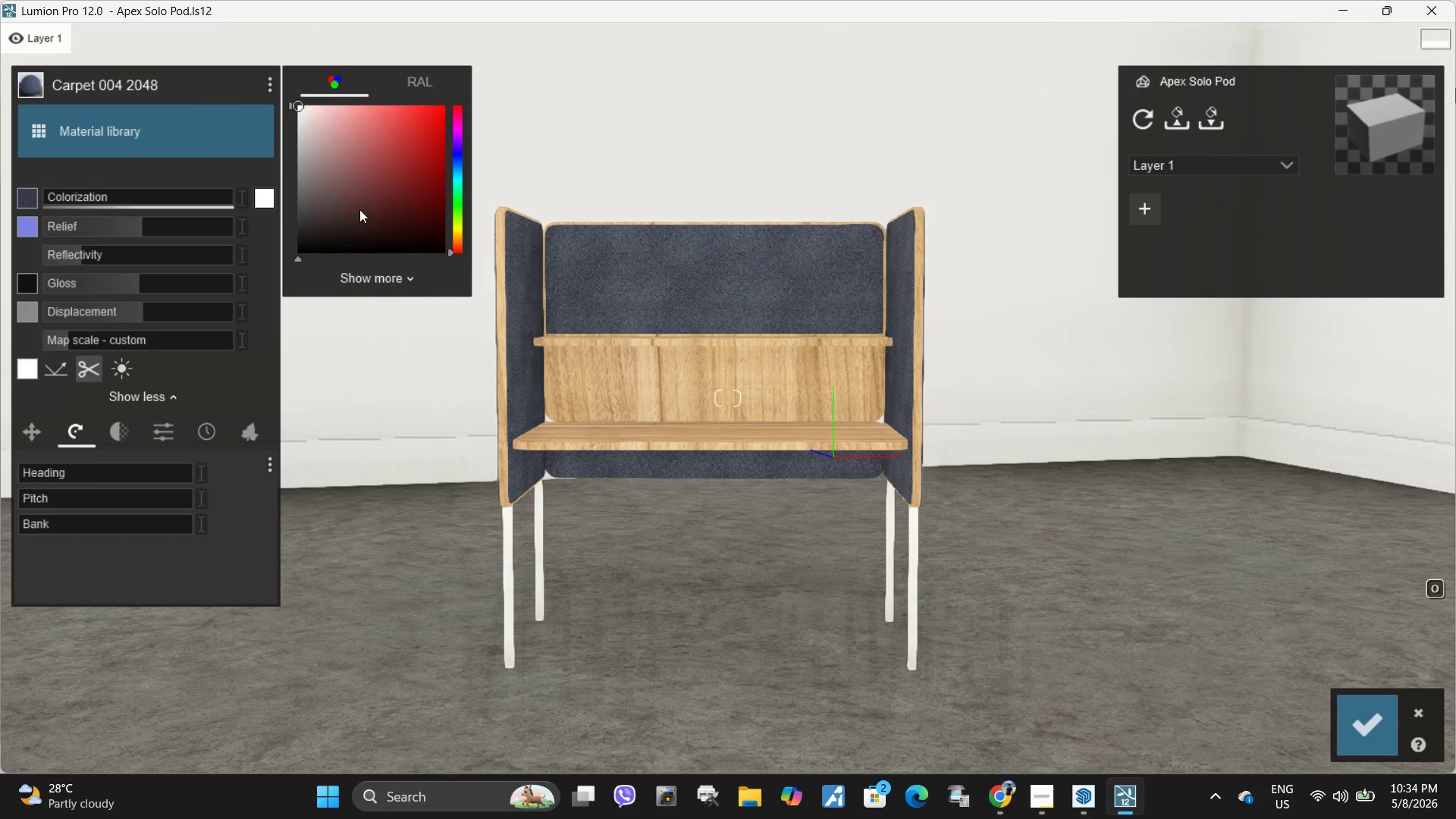 
left_click_drag(start_coordinate=[328, 212], to_coordinate=[283, 259])
 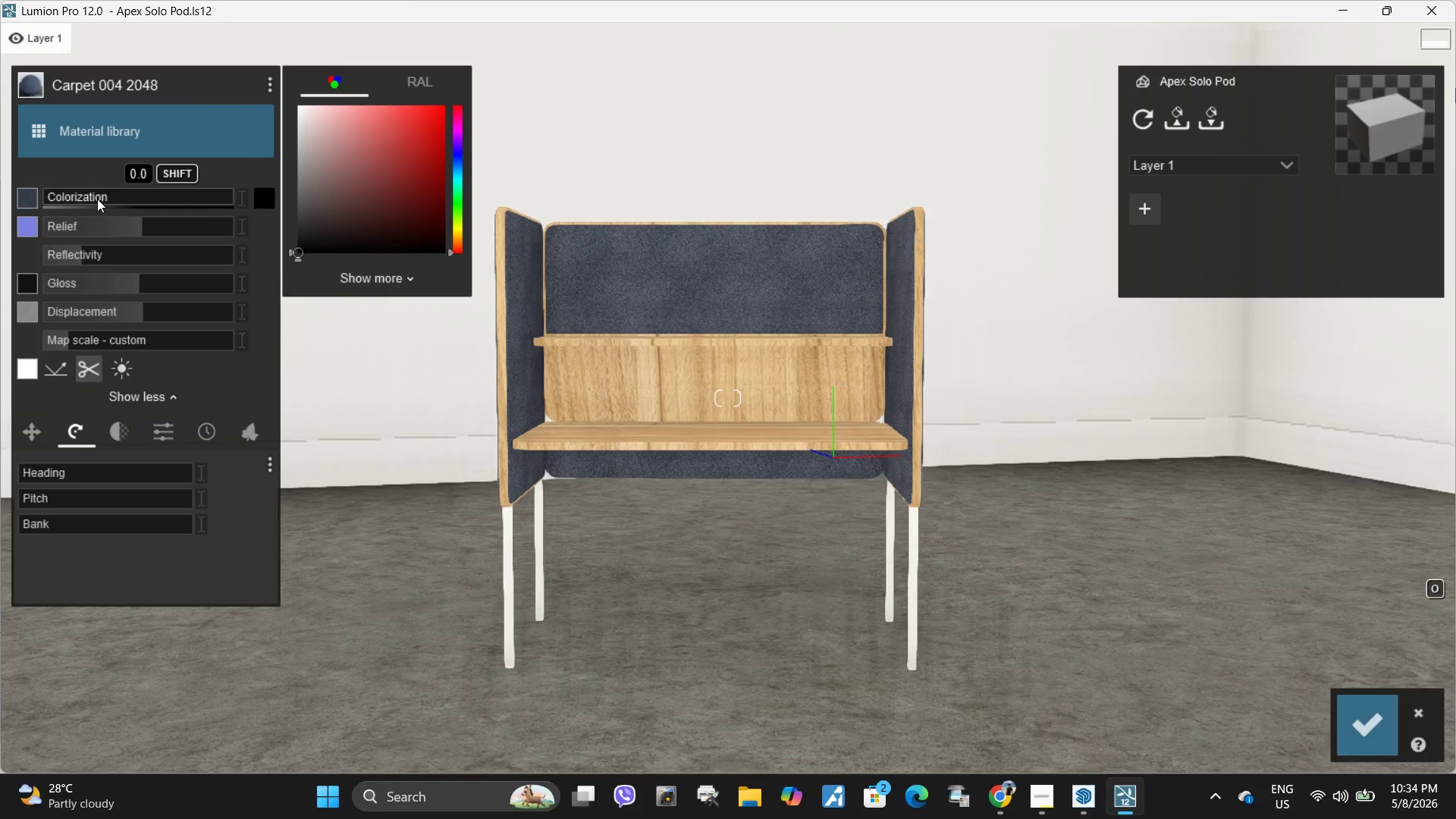 
left_click_drag(start_coordinate=[96, 199], to_coordinate=[113, 203])
 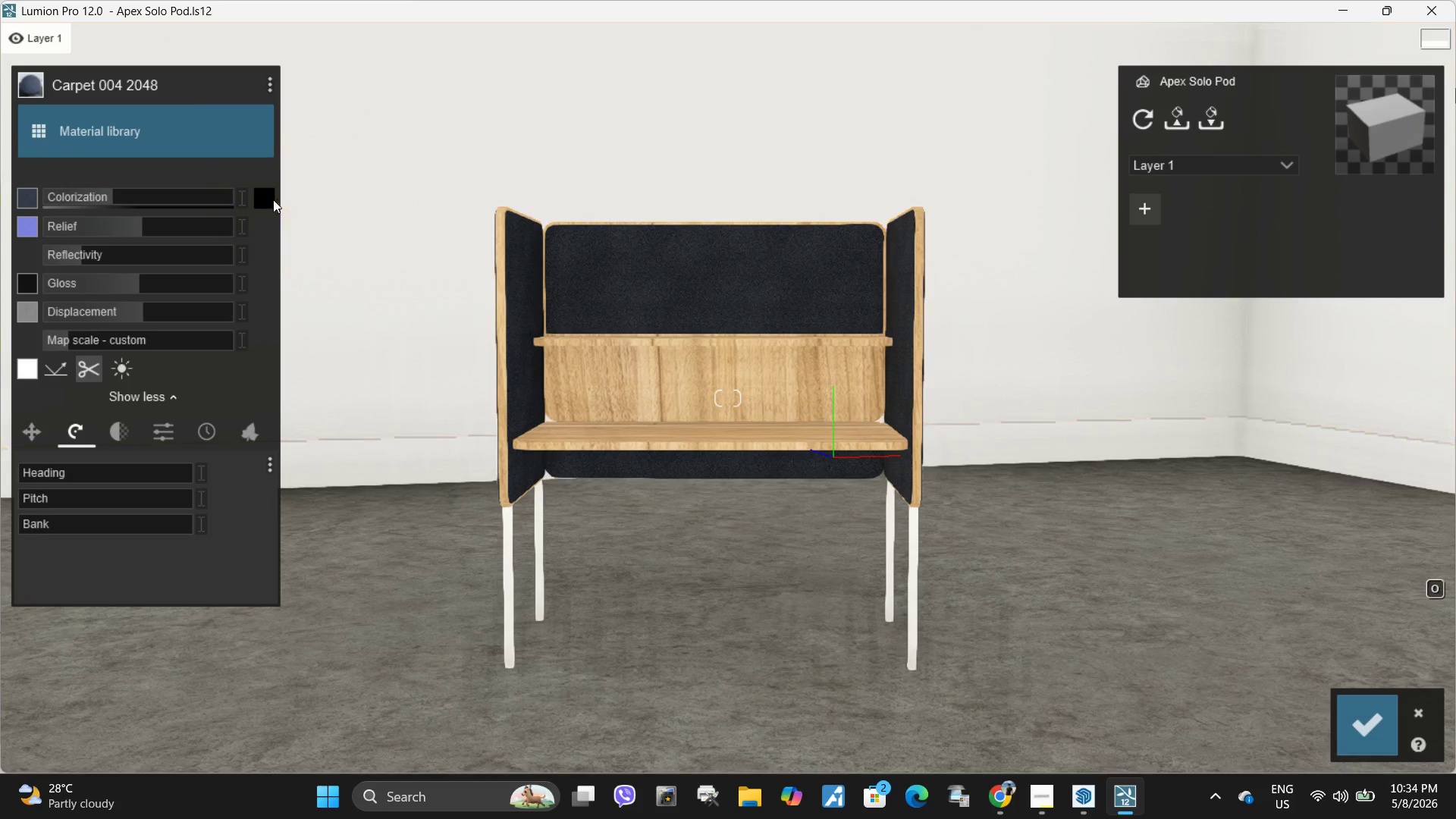 
left_click([268, 199])
 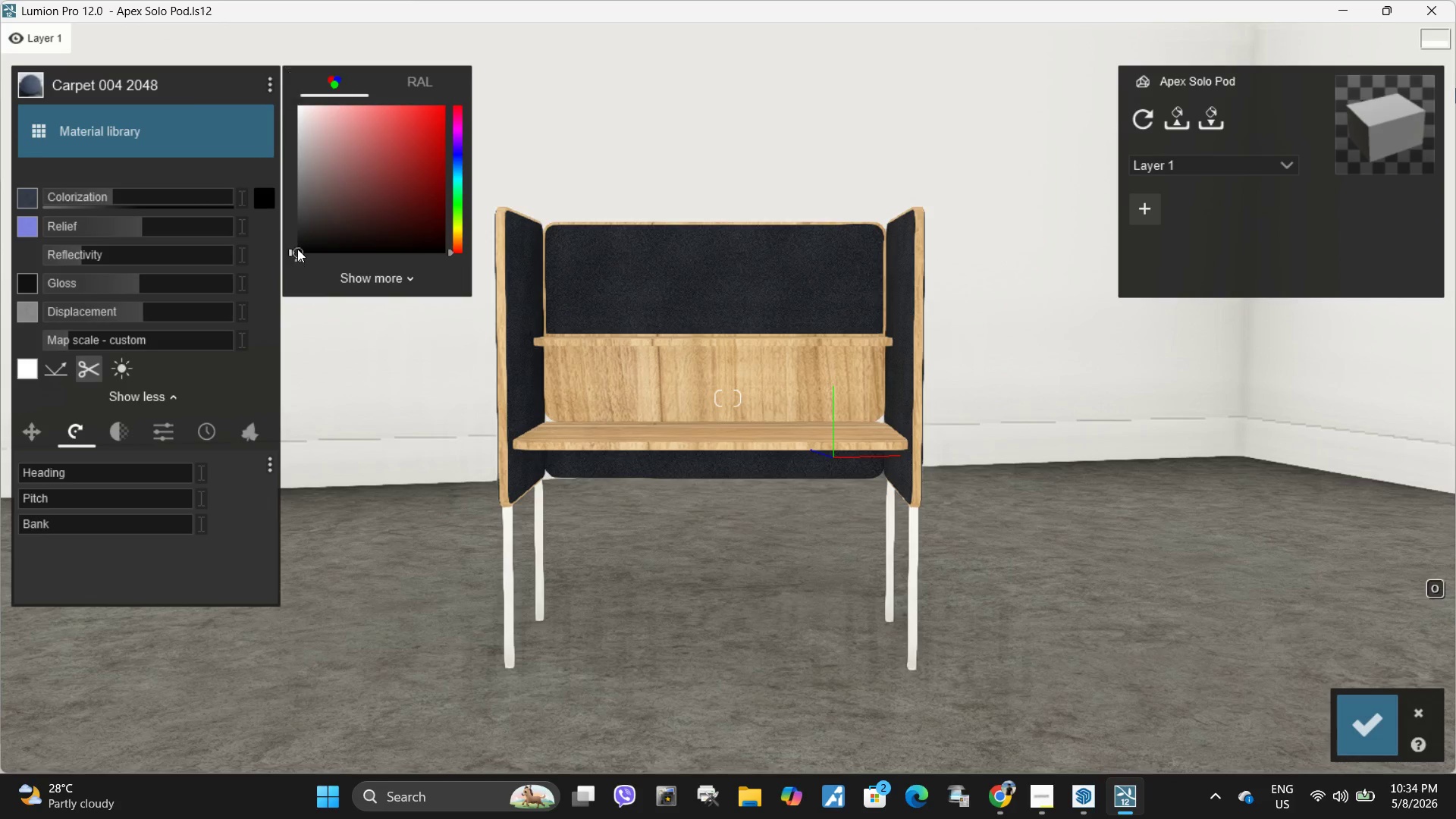 
left_click_drag(start_coordinate=[297, 249], to_coordinate=[305, 155])
 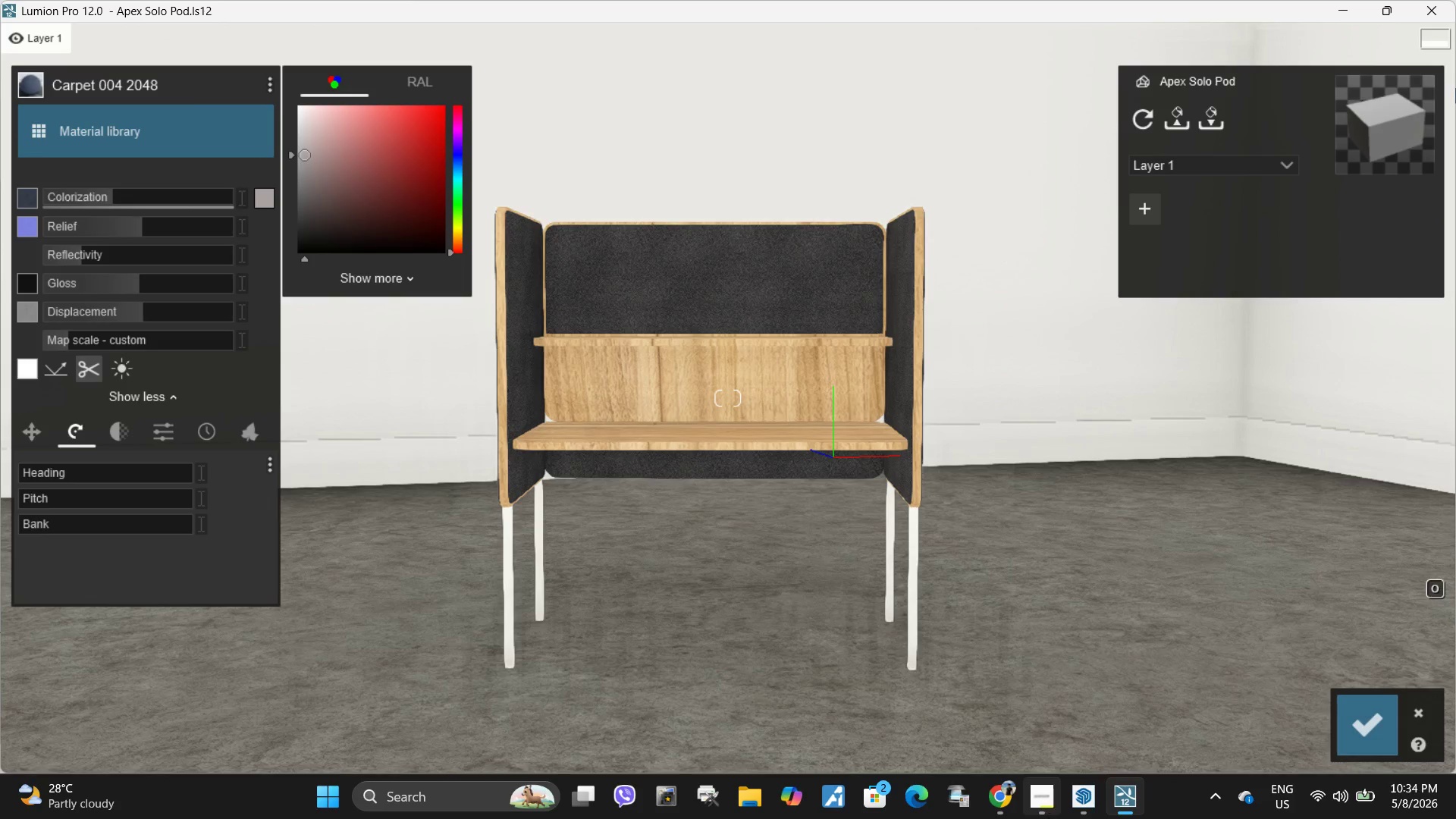 
left_click([1047, 813])